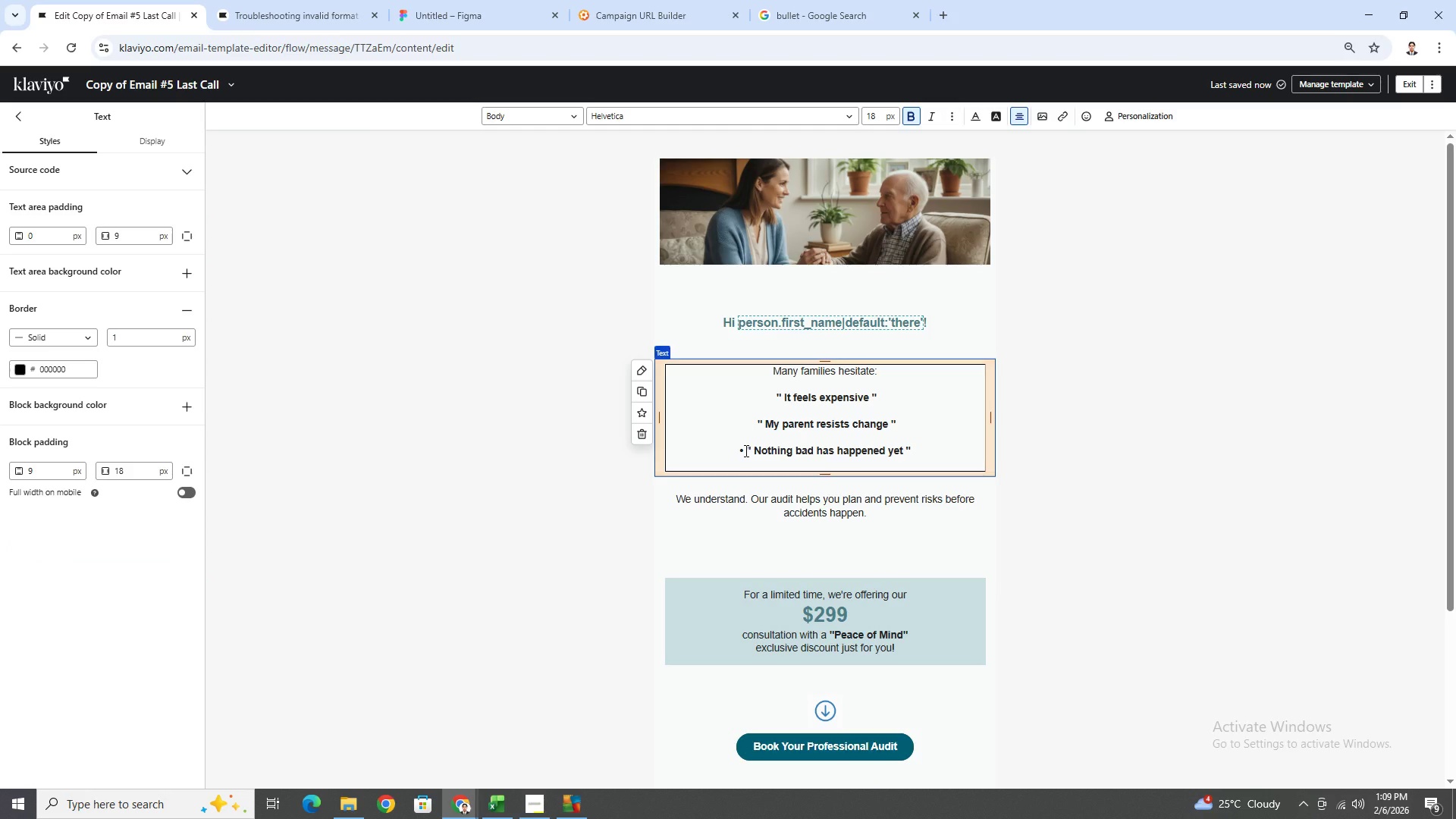 
left_click([745, 450])
 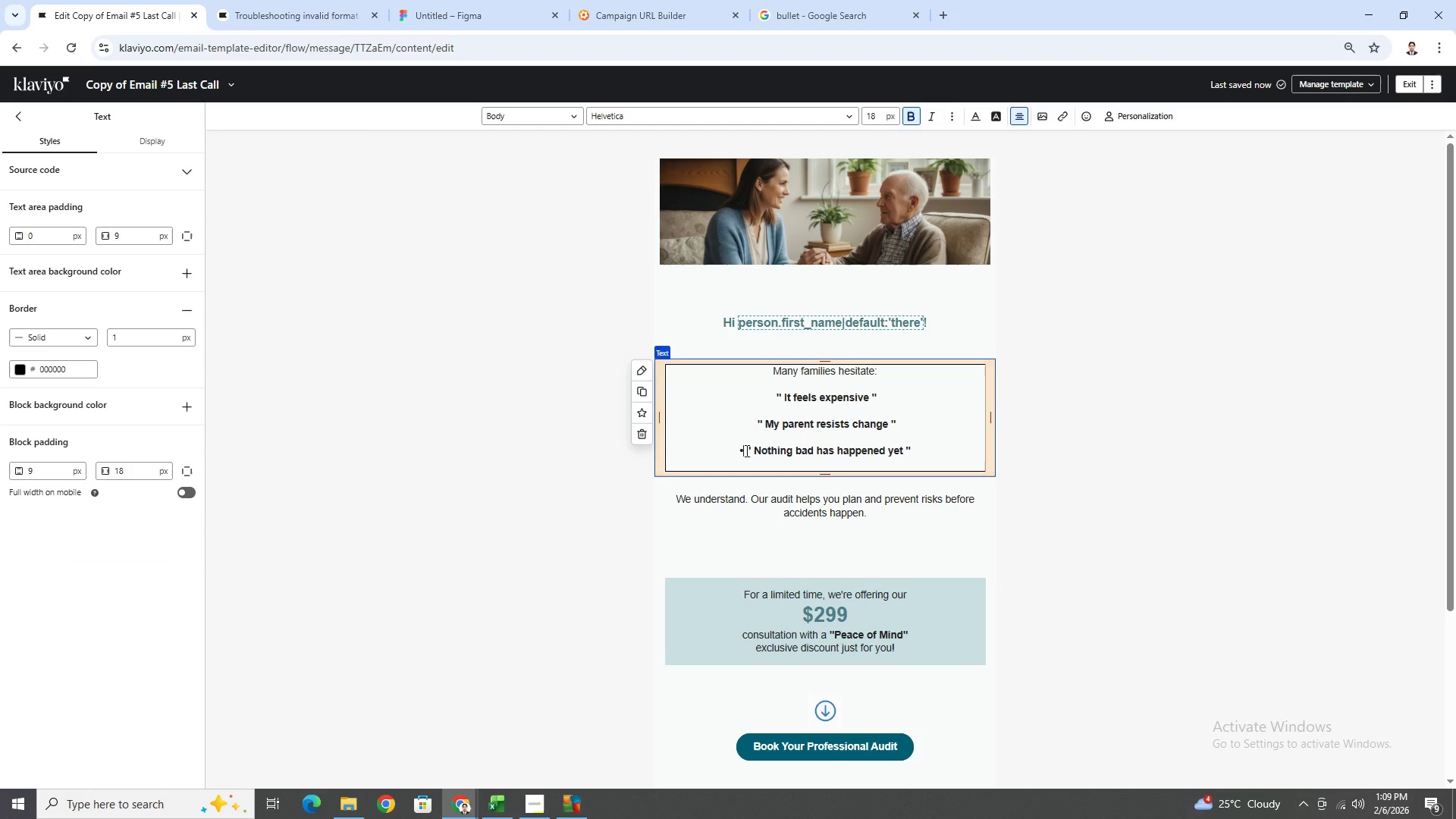 
key(Backspace)
 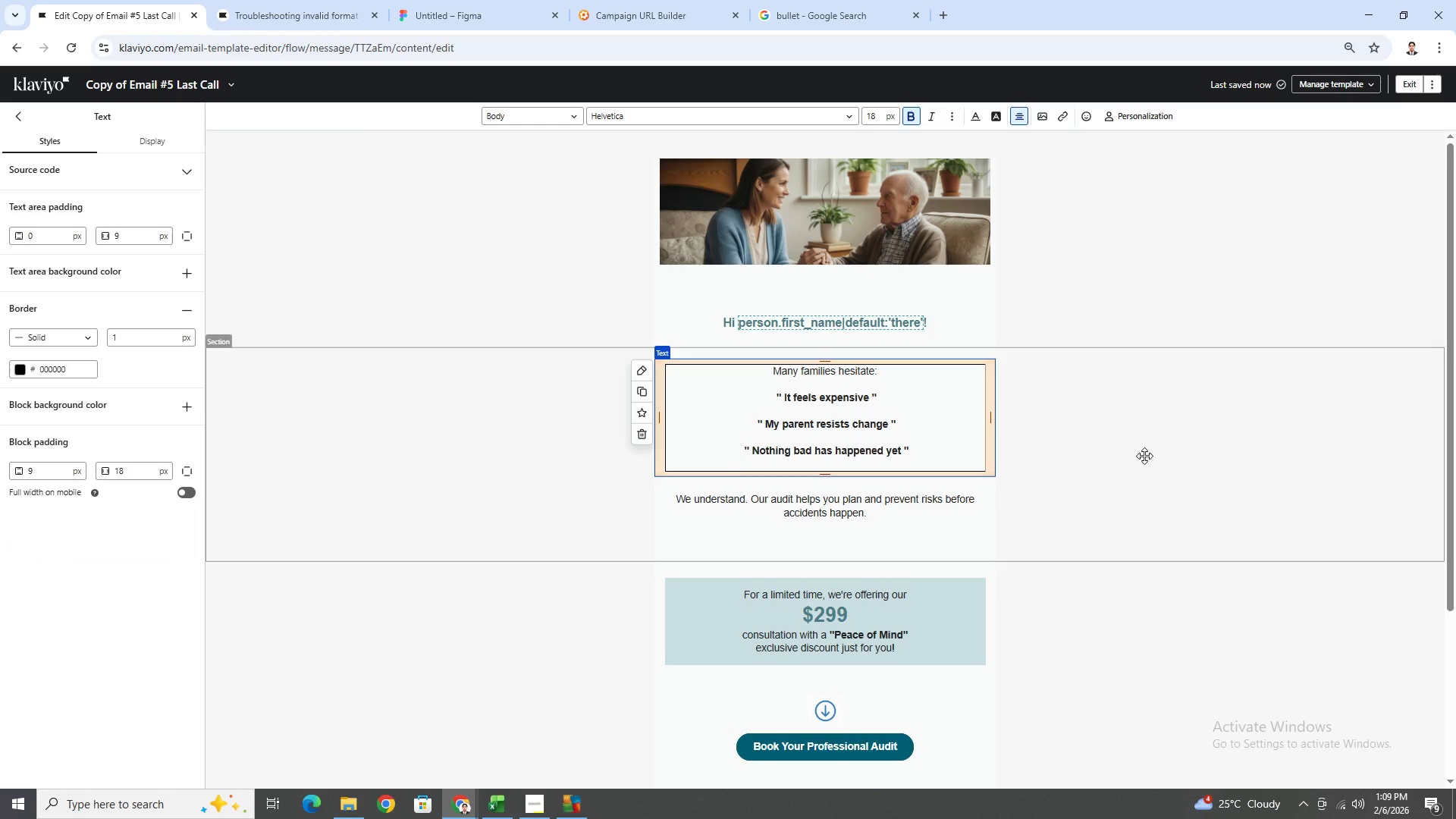 
left_click([1166, 444])
 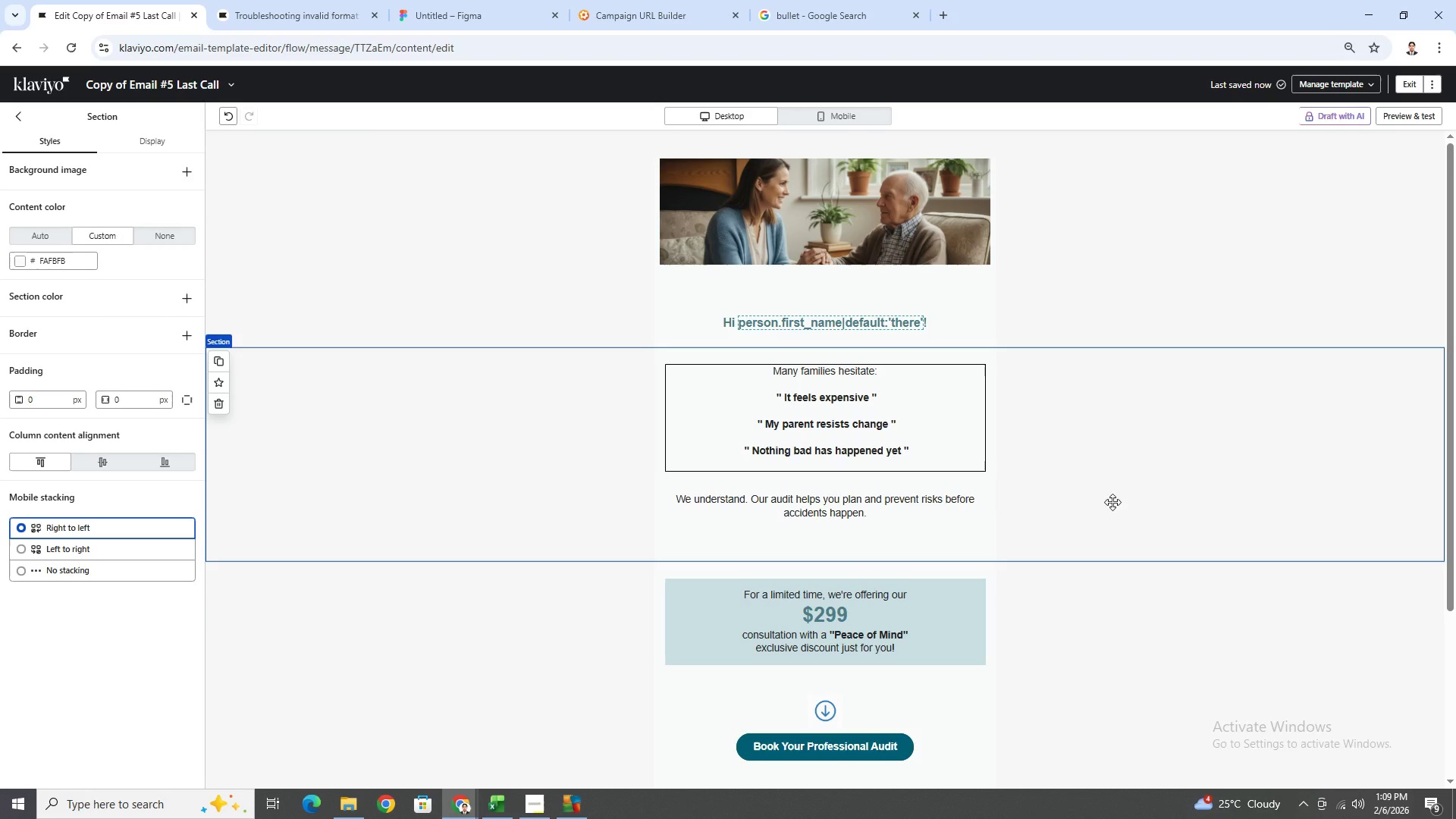 
left_click([1108, 497])
 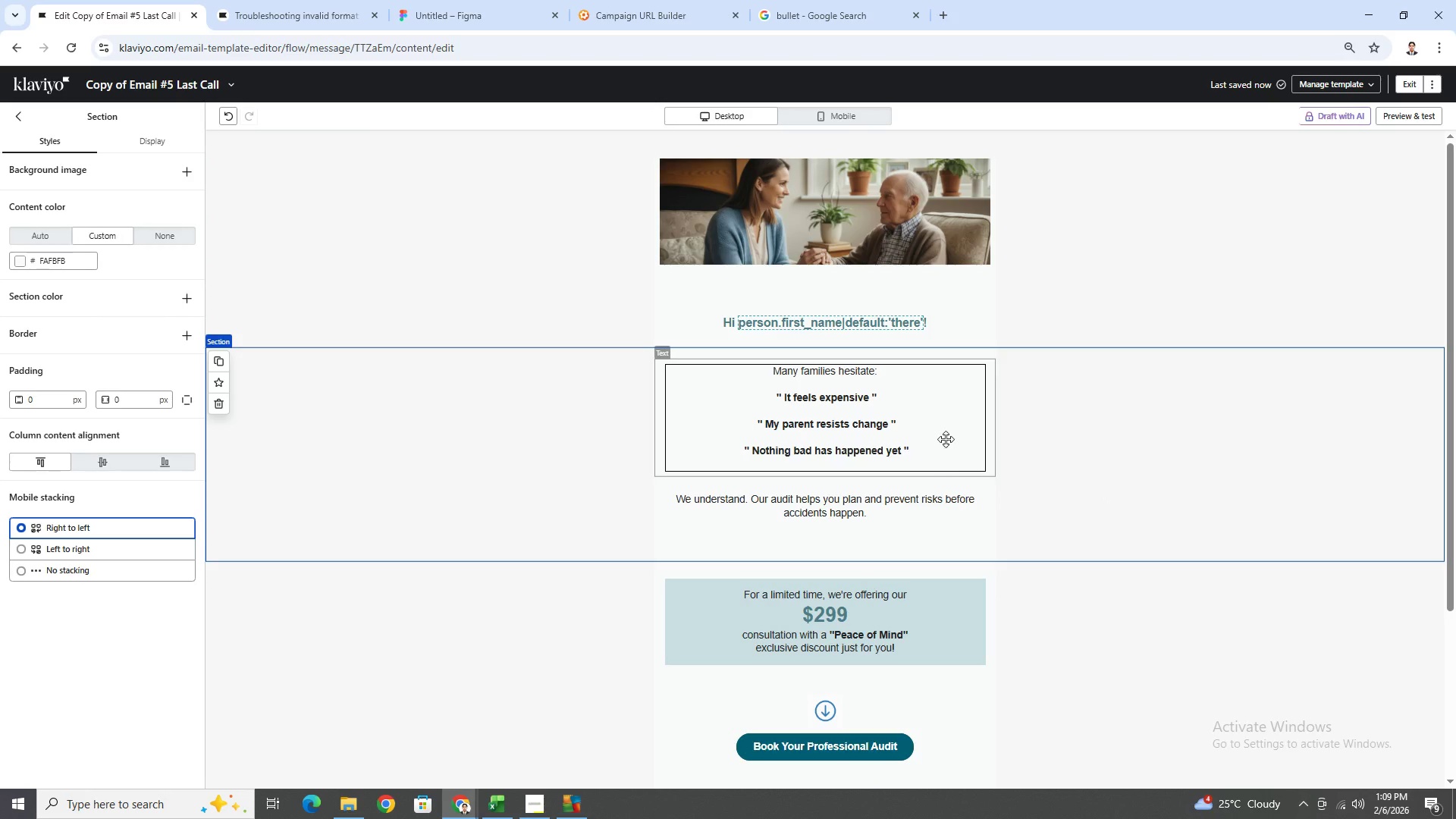 
double_click([947, 435])
 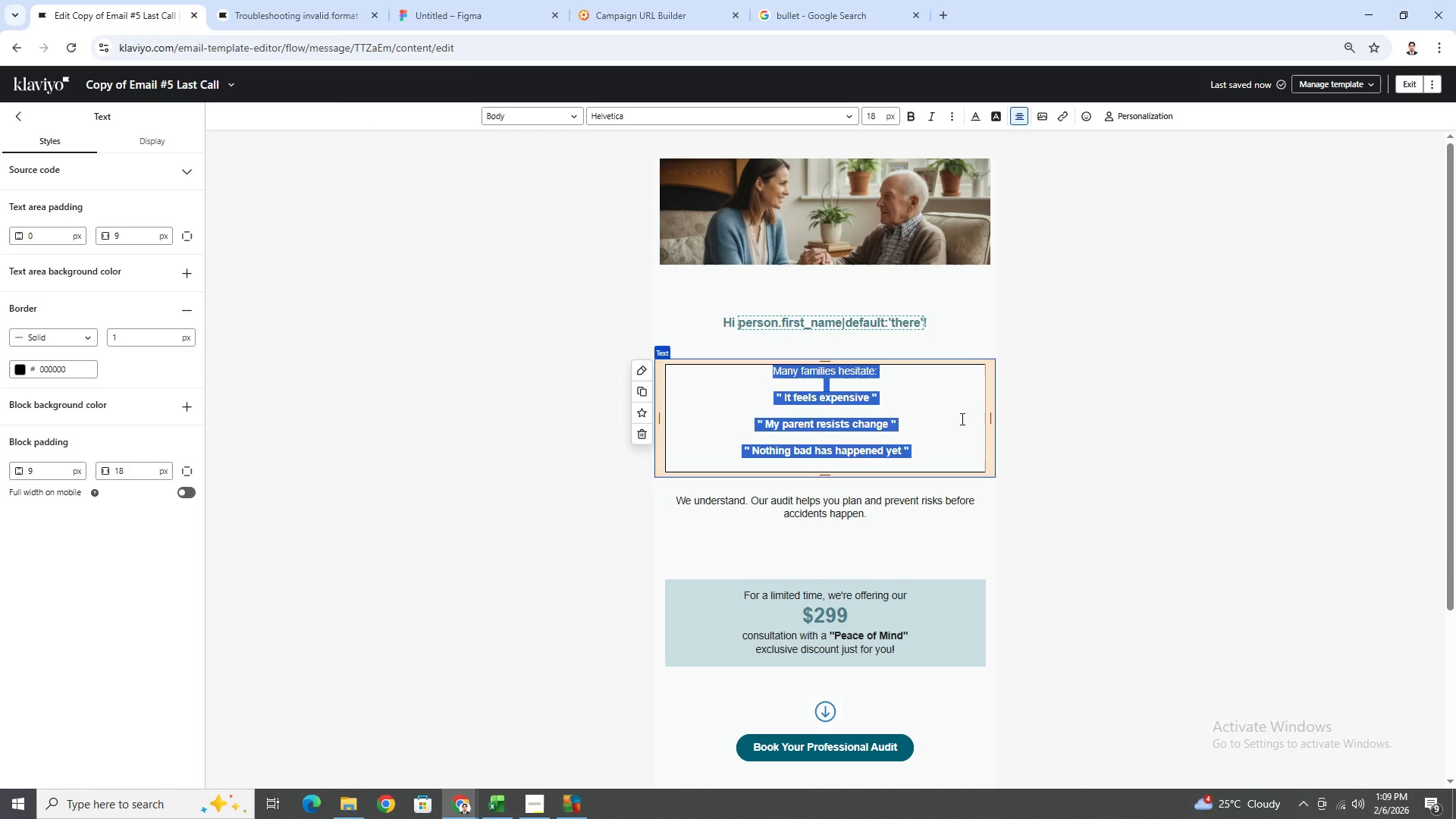 
left_click([1052, 425])
 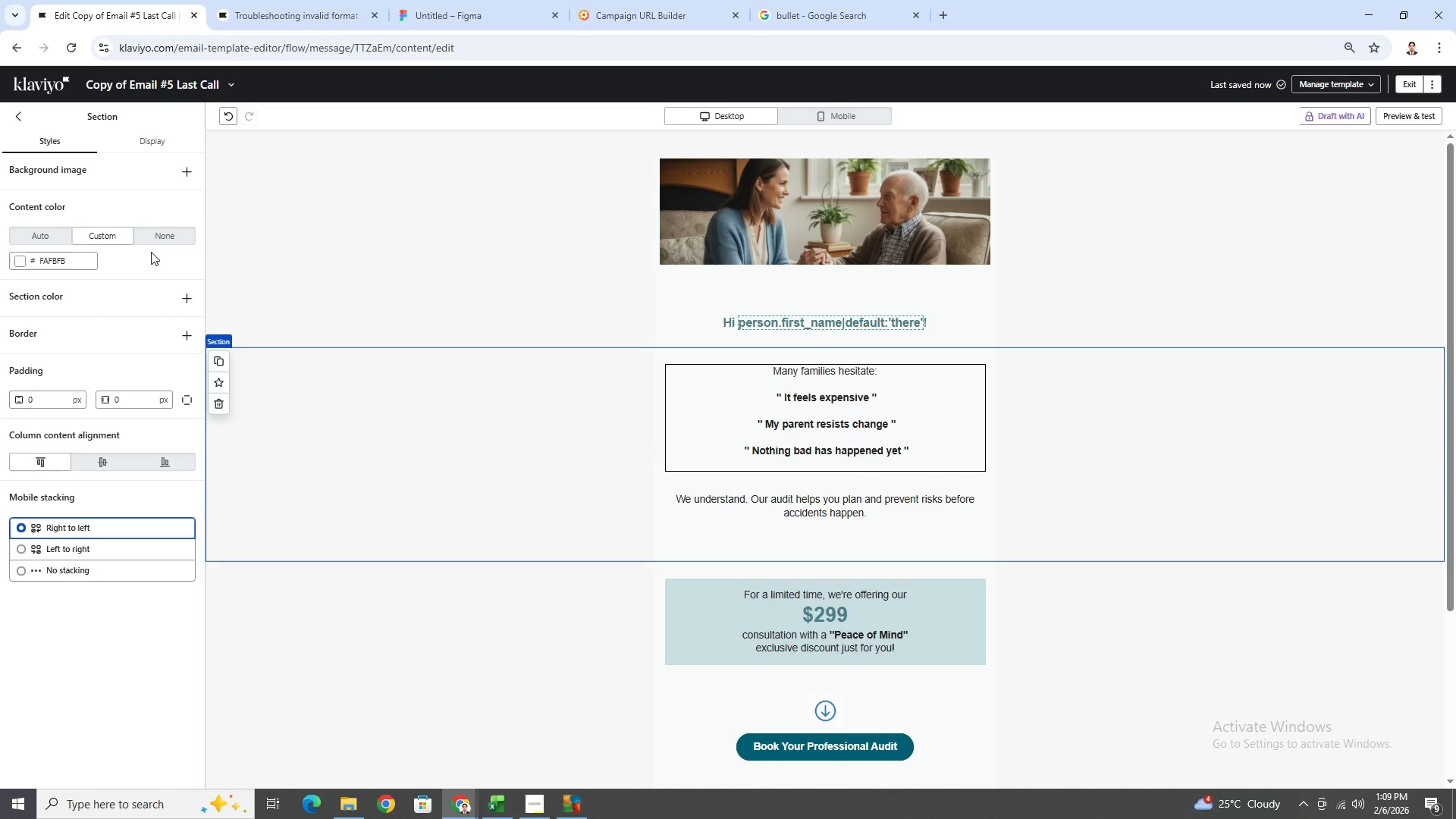 
left_click([20, 124])
 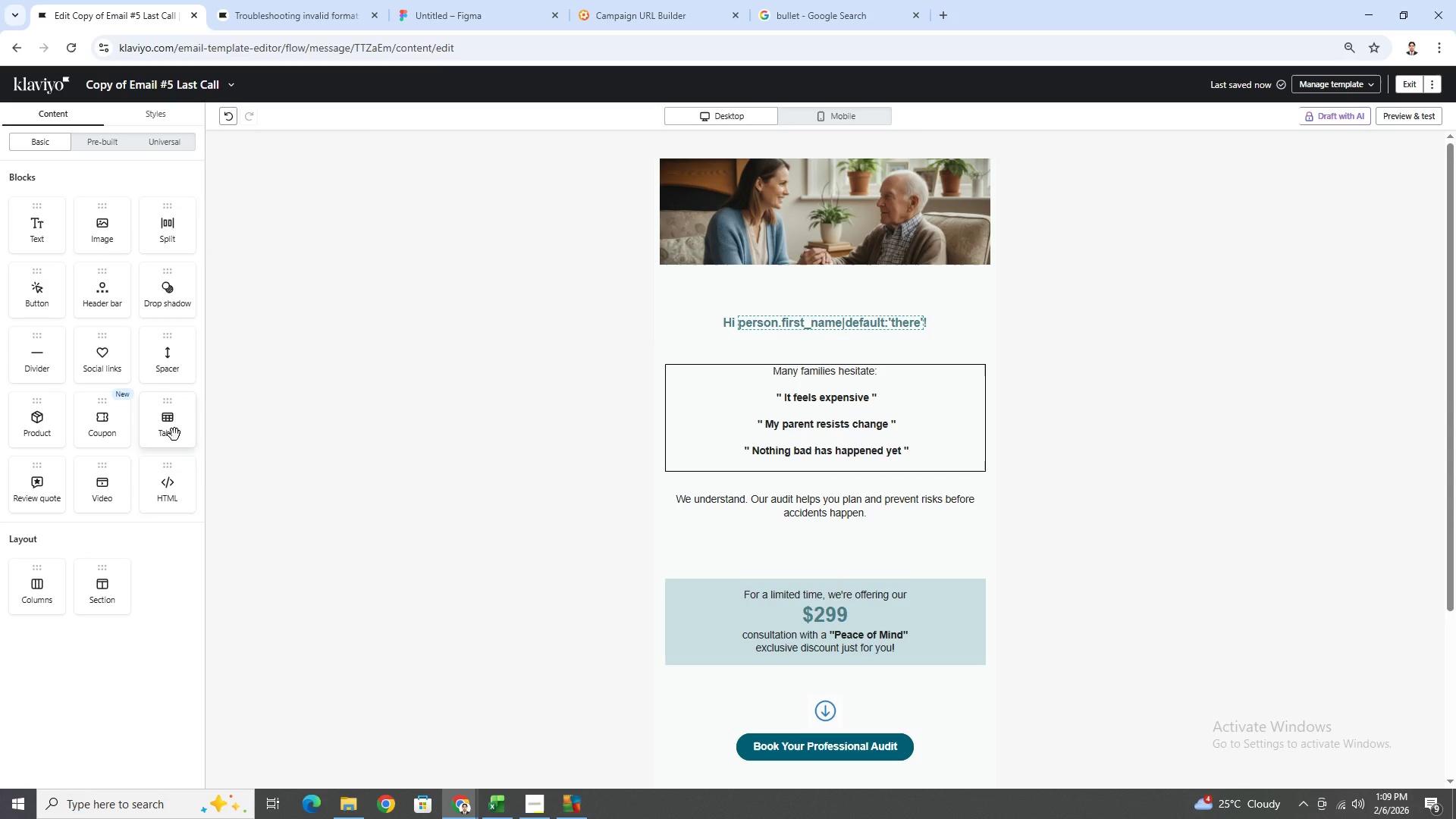 
left_click_drag(start_coordinate=[174, 364], to_coordinate=[163, 359])
 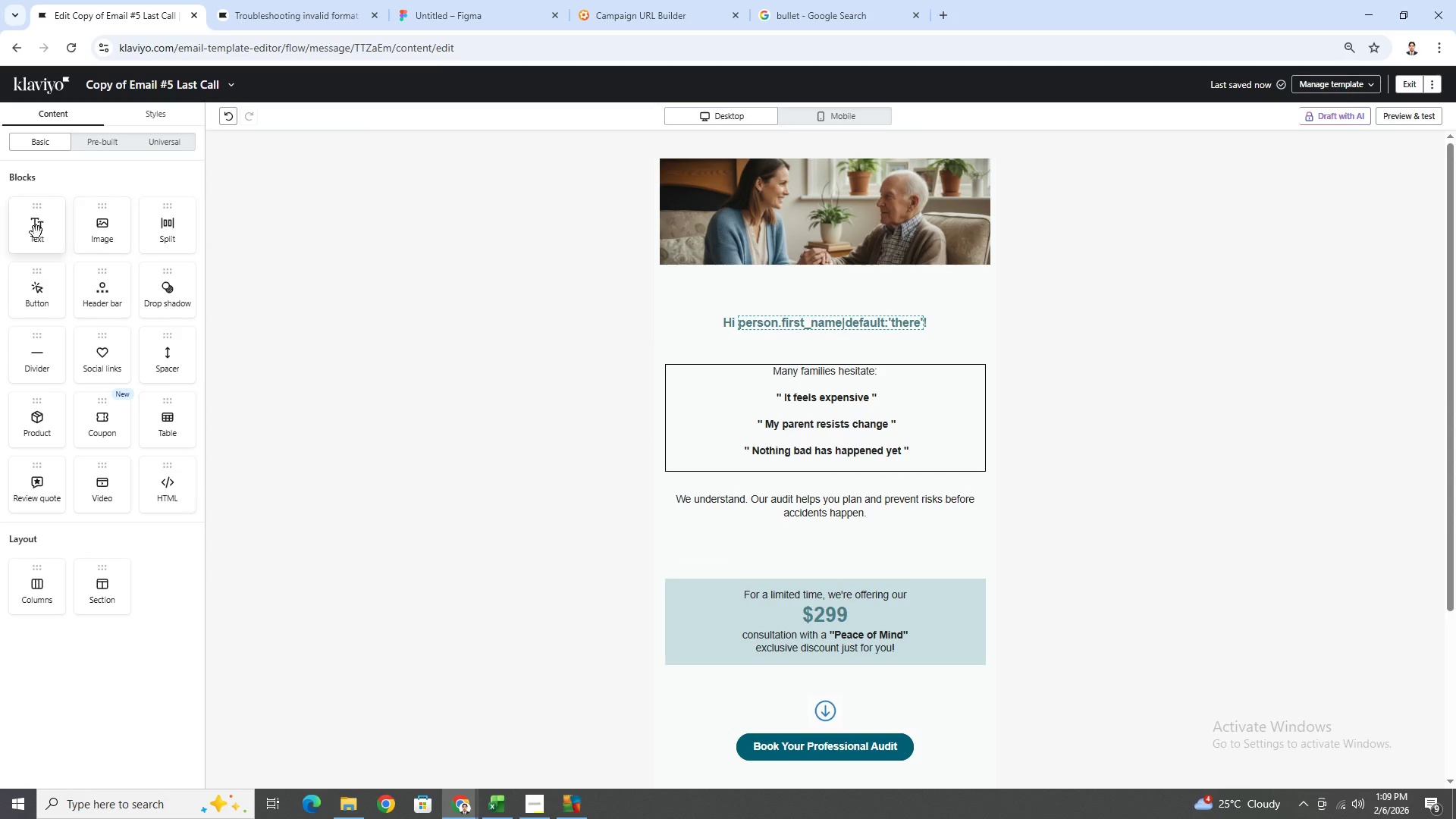 
left_click_drag(start_coordinate=[36, 231], to_coordinate=[748, 475])
 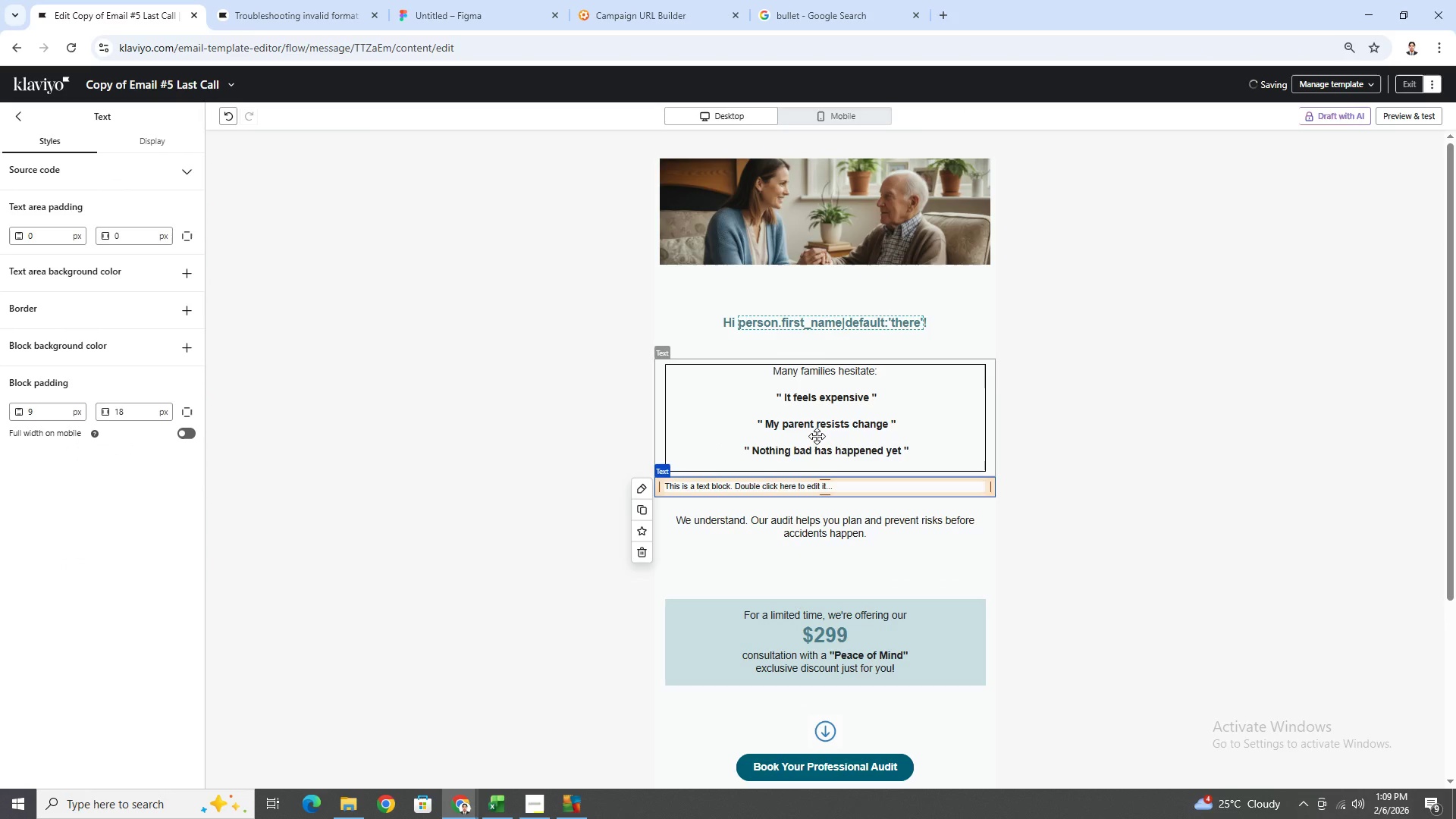 
left_click([815, 431])
 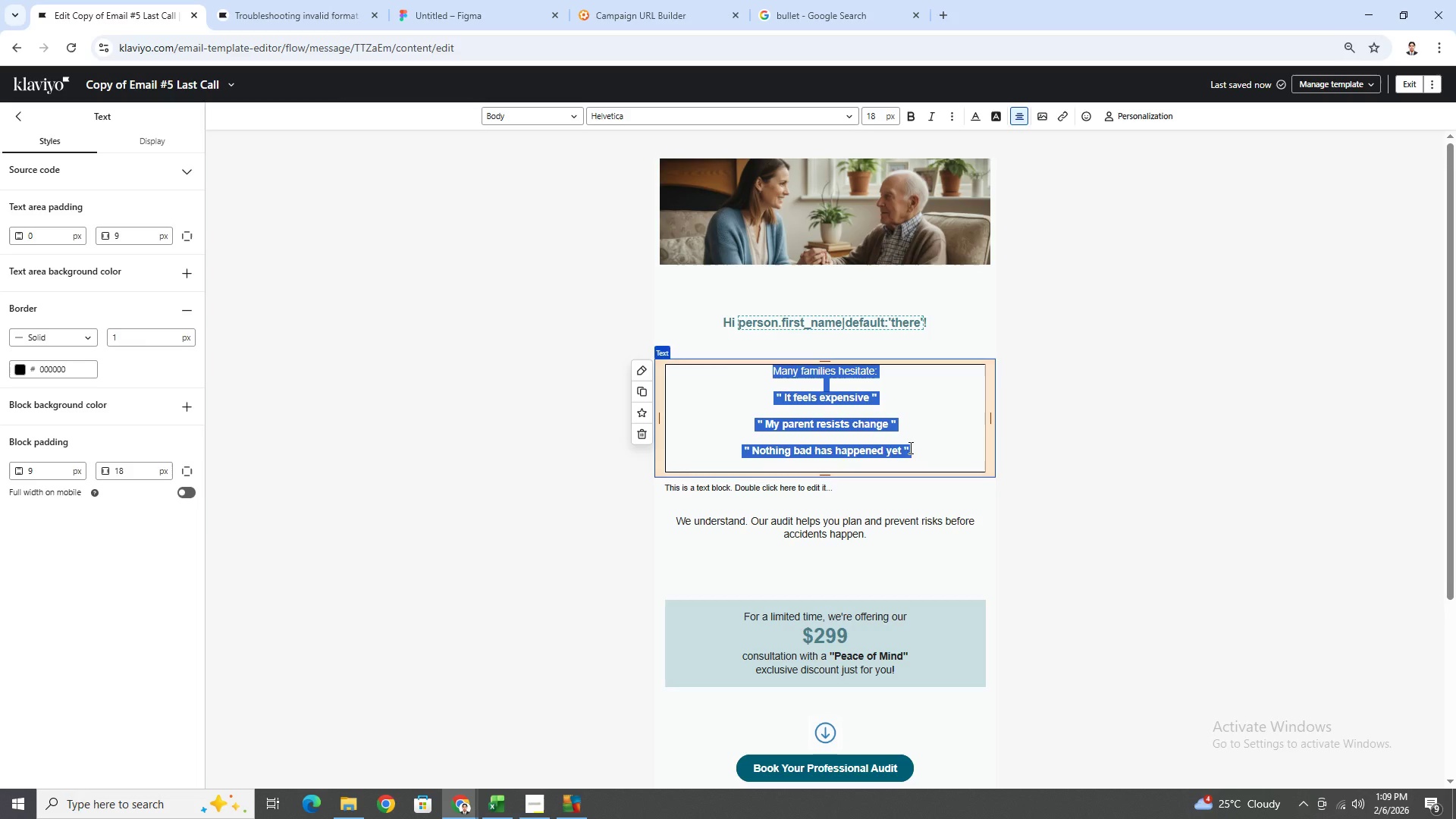 
left_click([908, 451])
 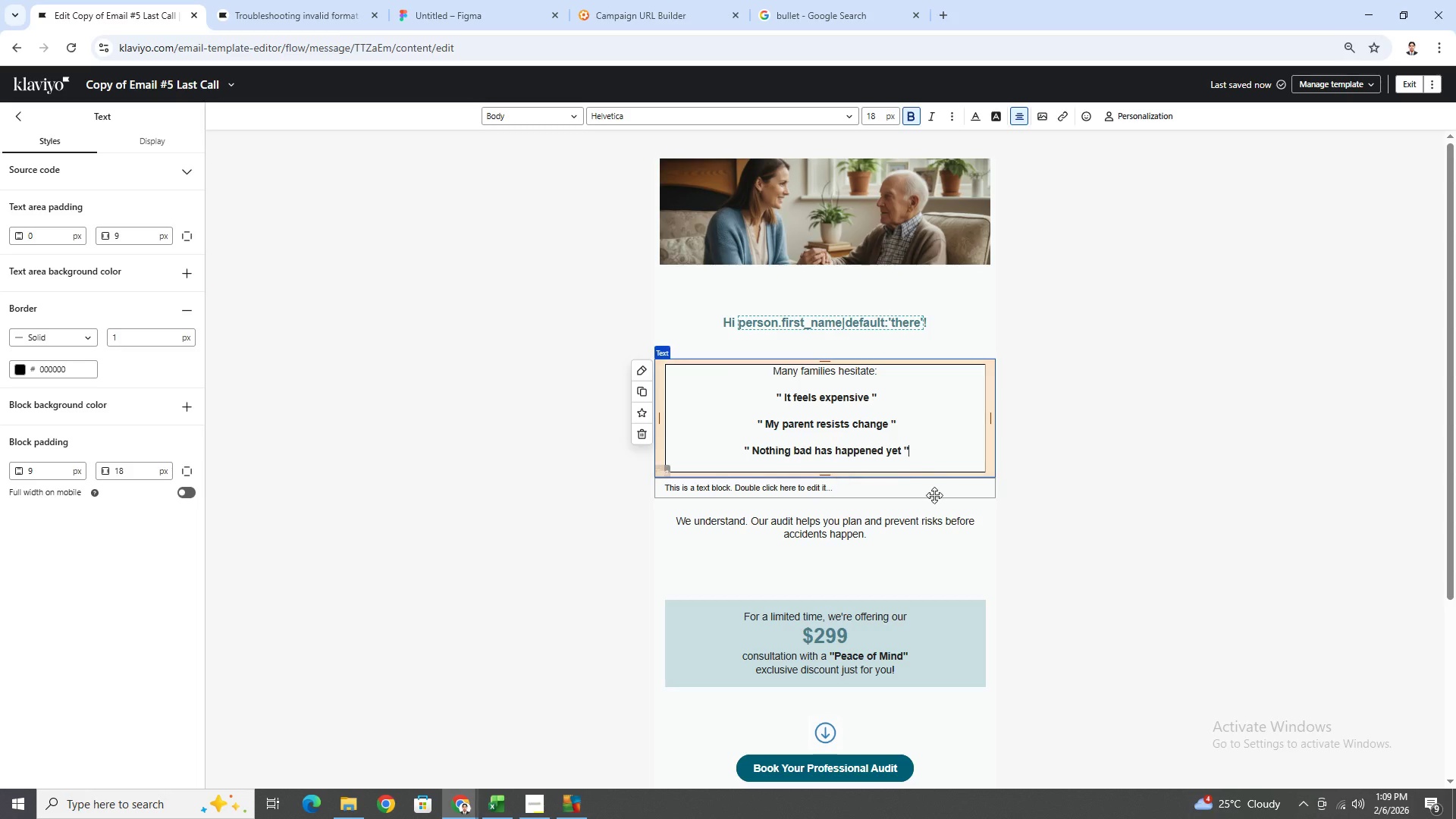 
key(Escape)
 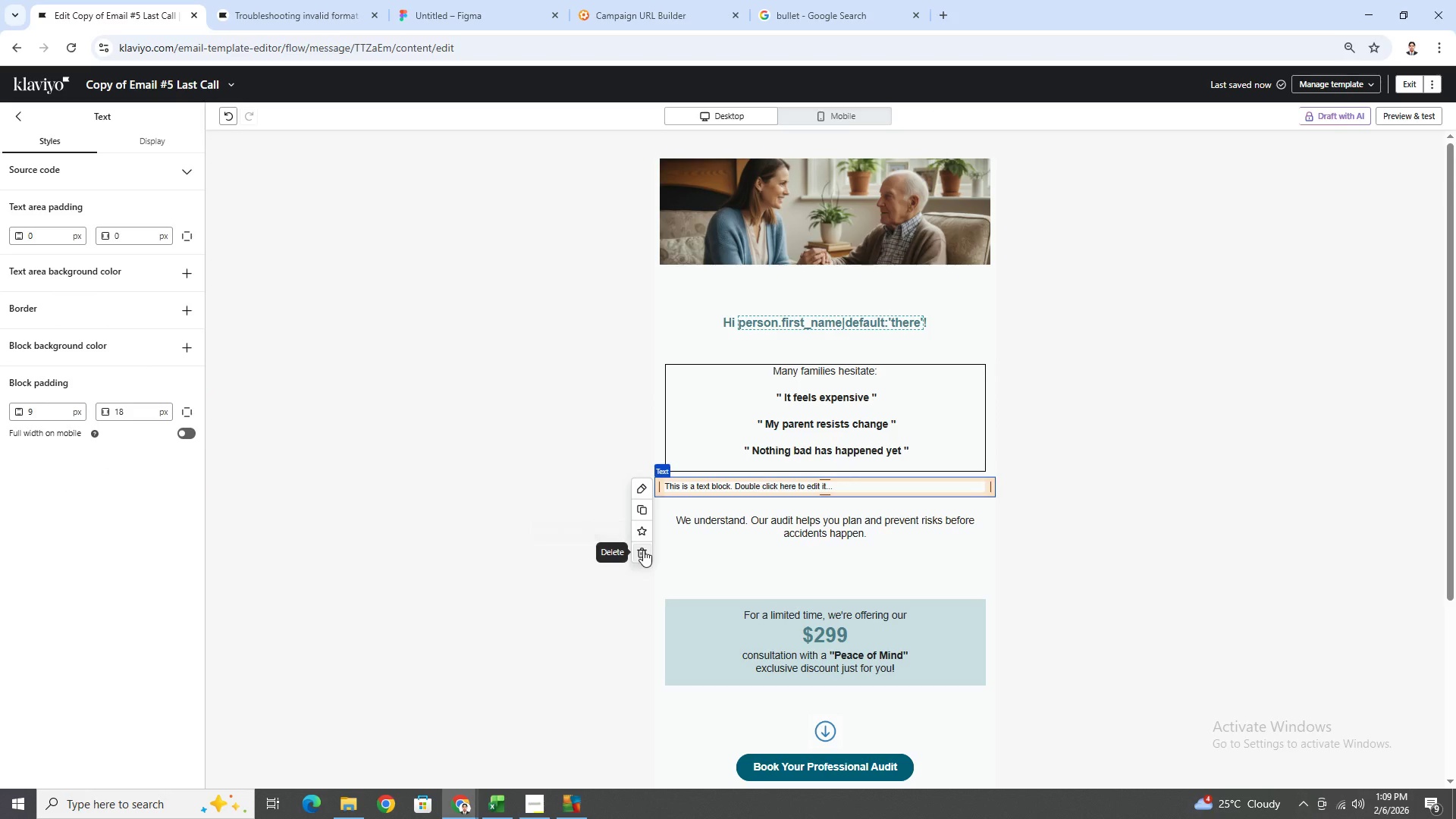 
left_click([814, 428])
 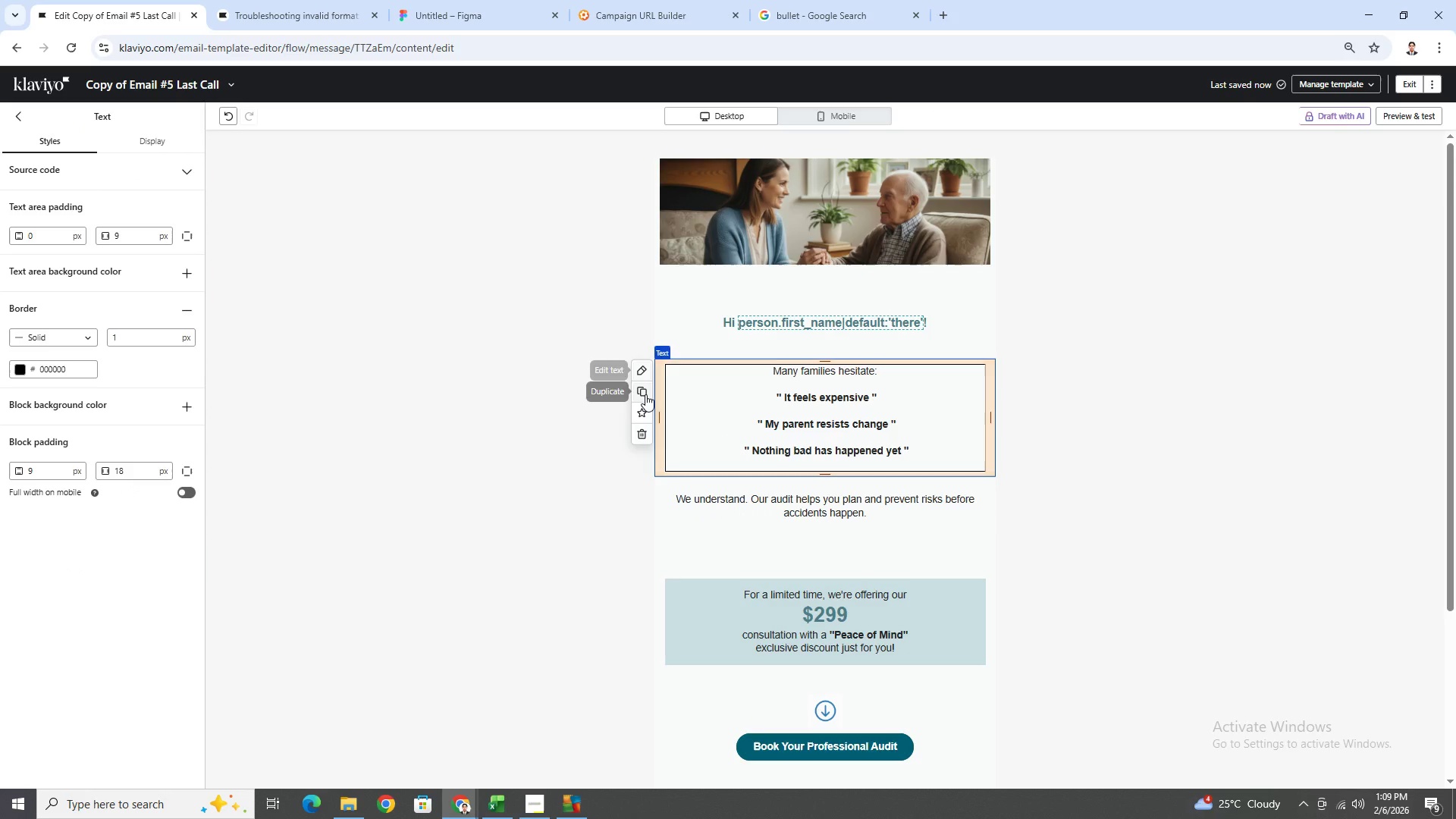 
left_click([645, 395])
 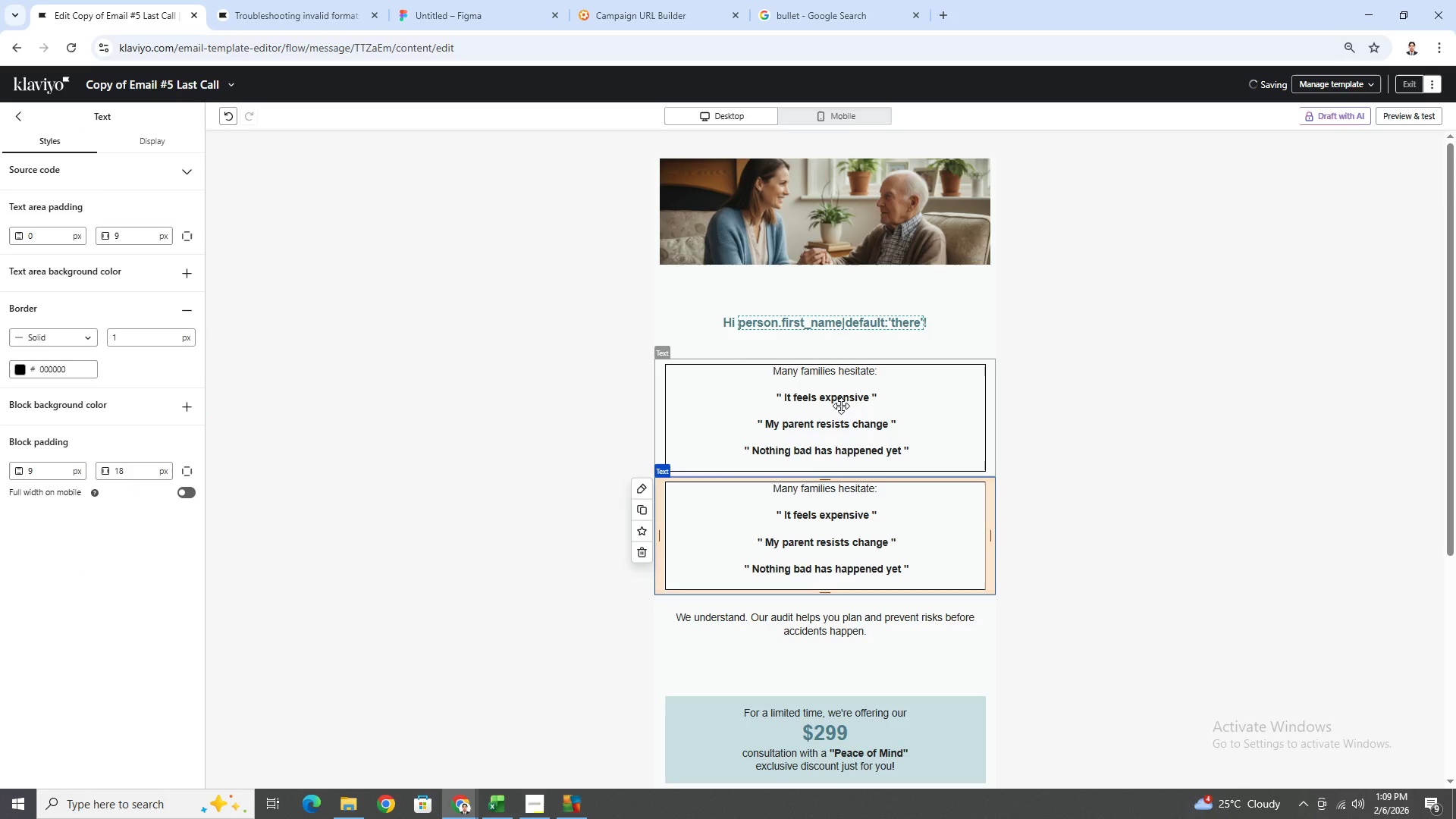 
double_click([841, 406])
 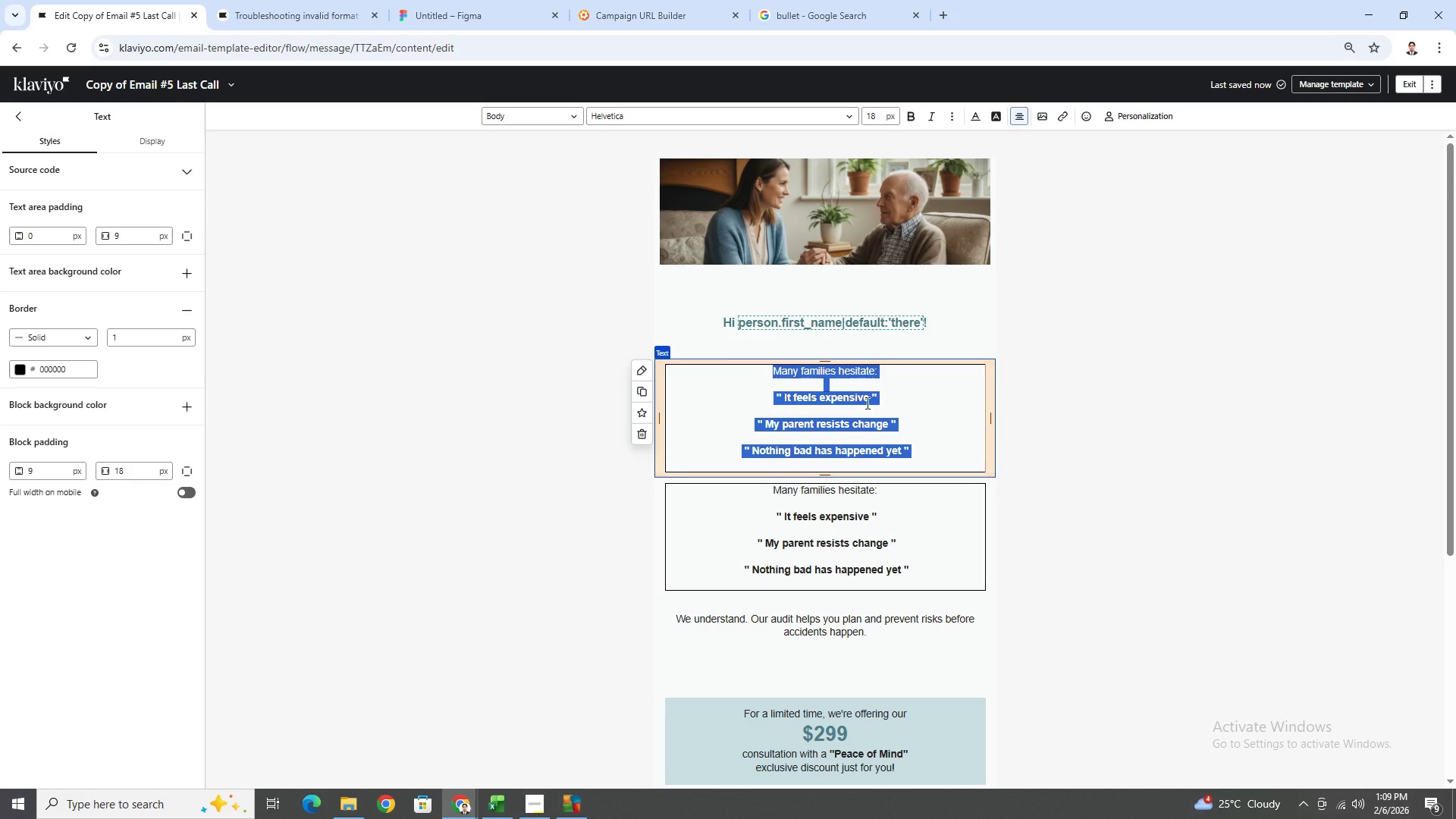 
left_click([916, 432])
 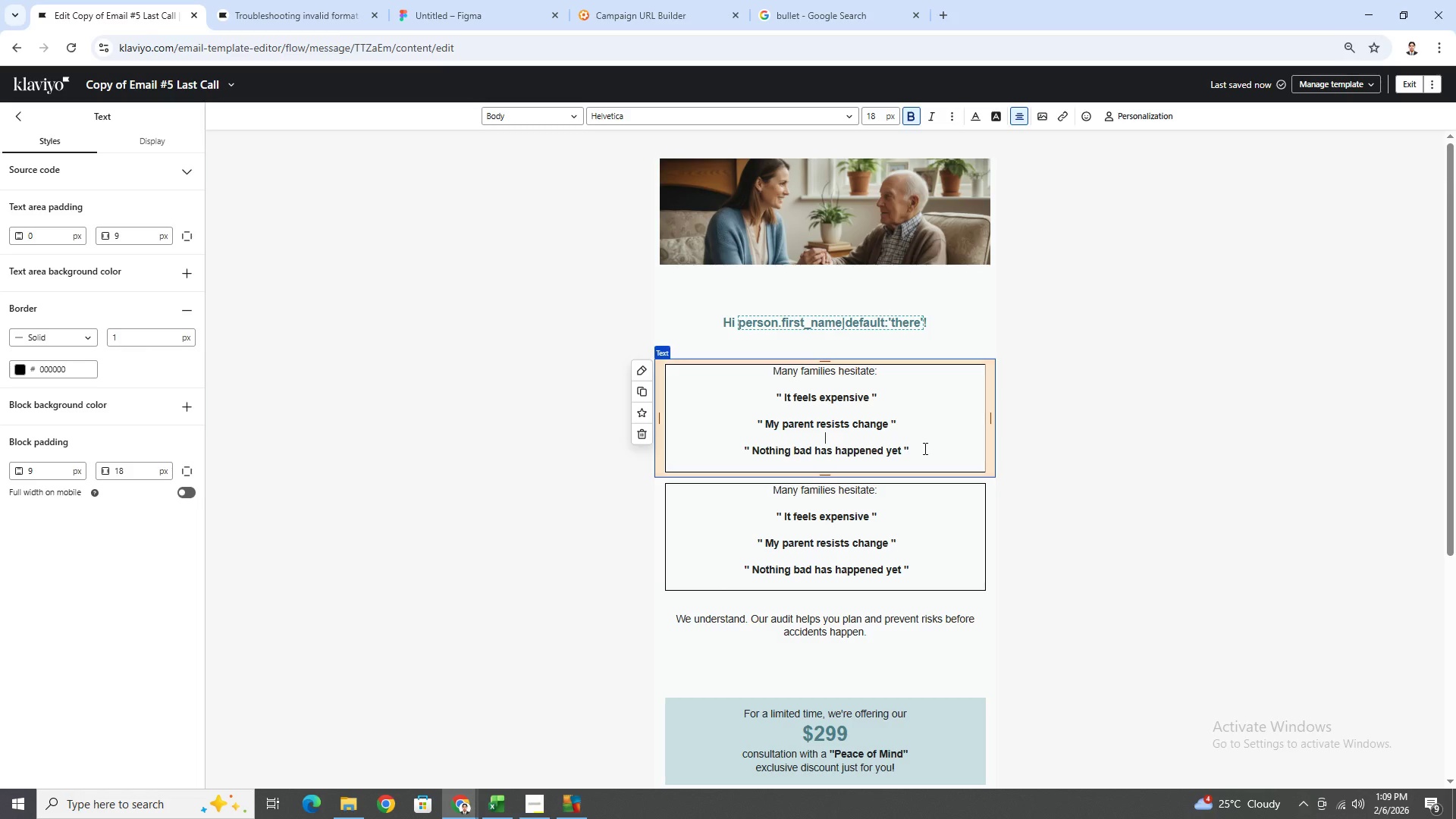 
left_click_drag(start_coordinate=[924, 449], to_coordinate=[698, 400])
 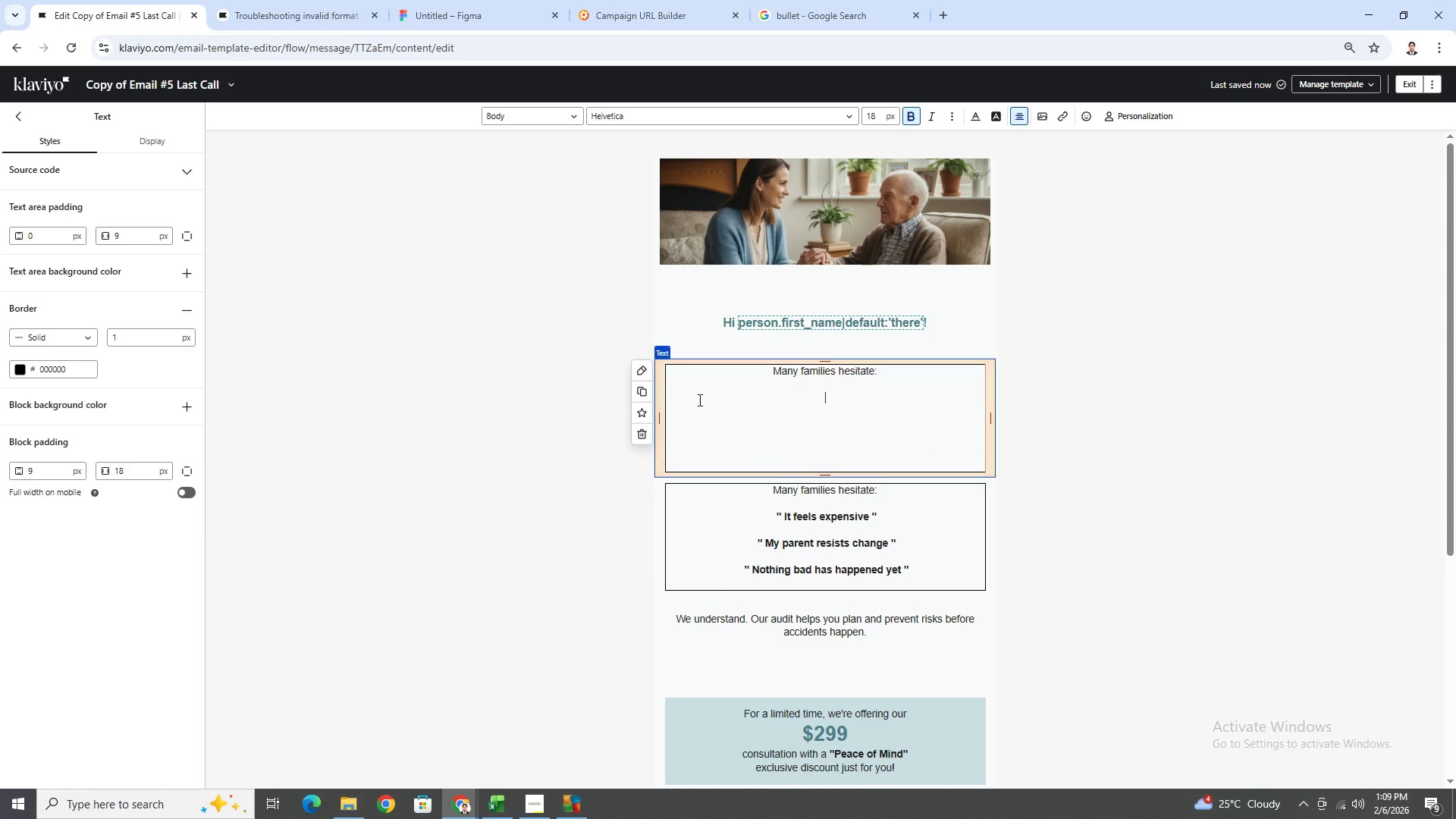 
key(Backspace)
 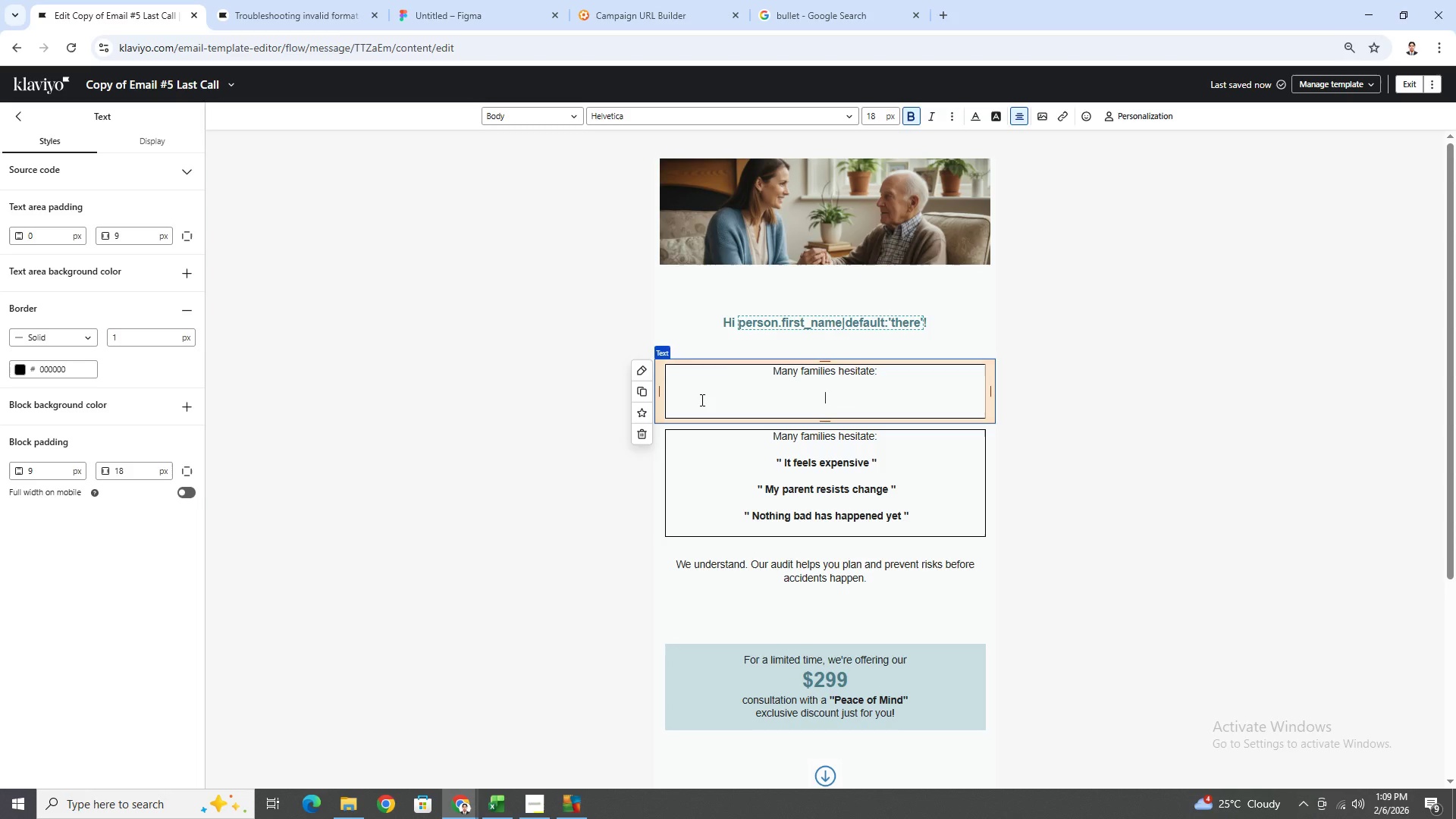 
key(Backspace)
 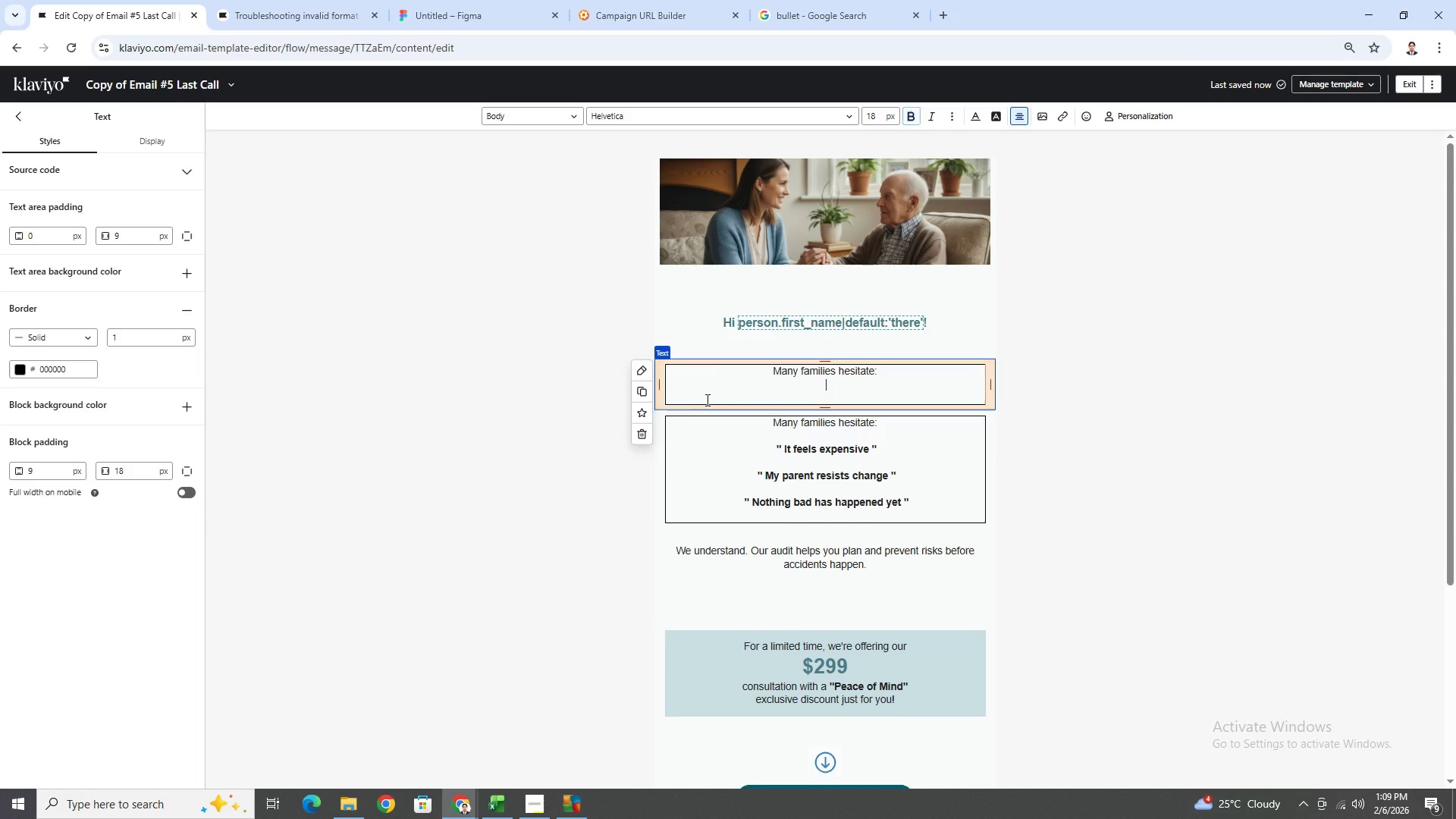 
key(Backspace)
 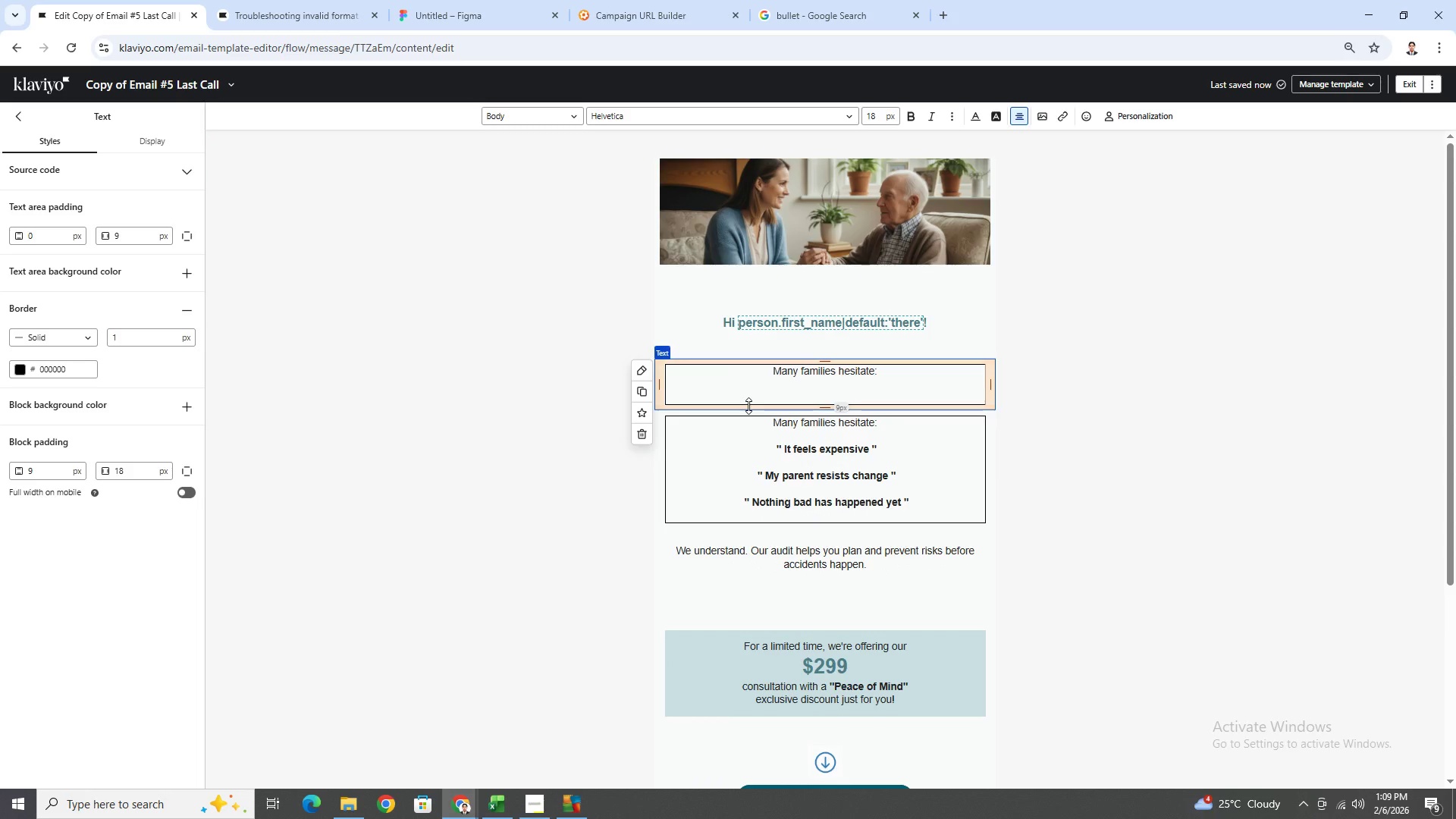 
key(Delete)
 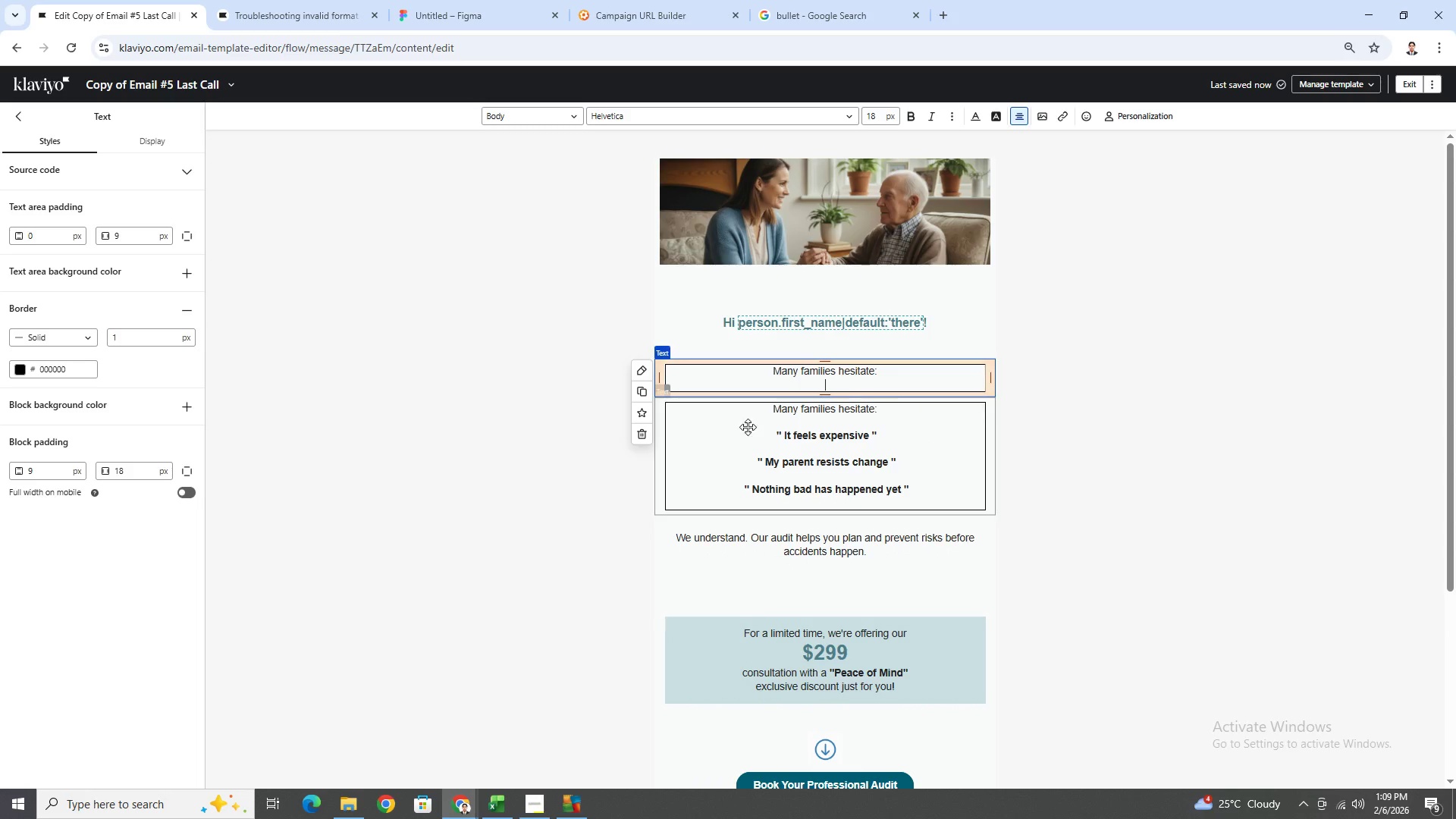 
left_click([776, 432])
 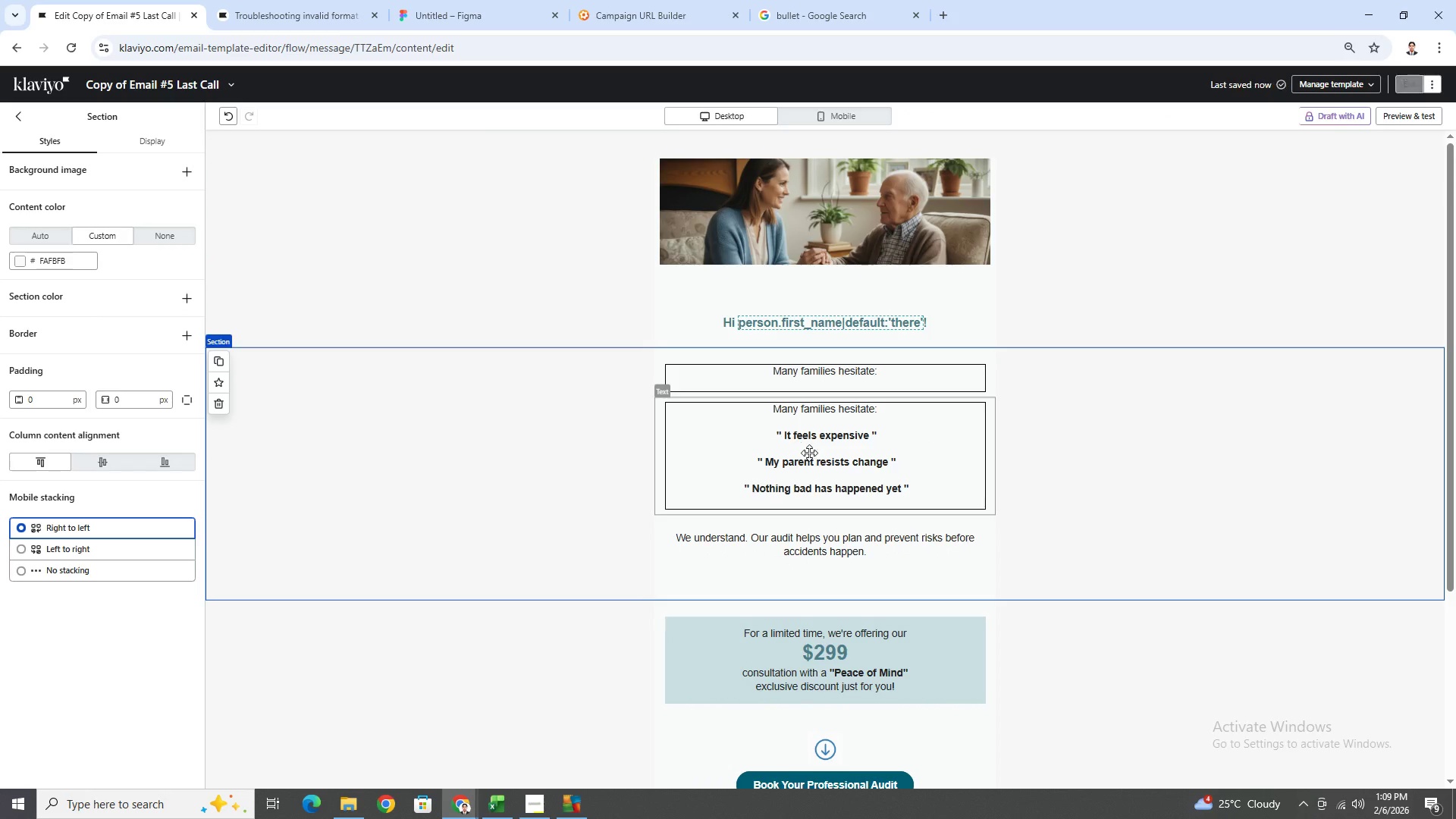 
double_click([790, 438])
 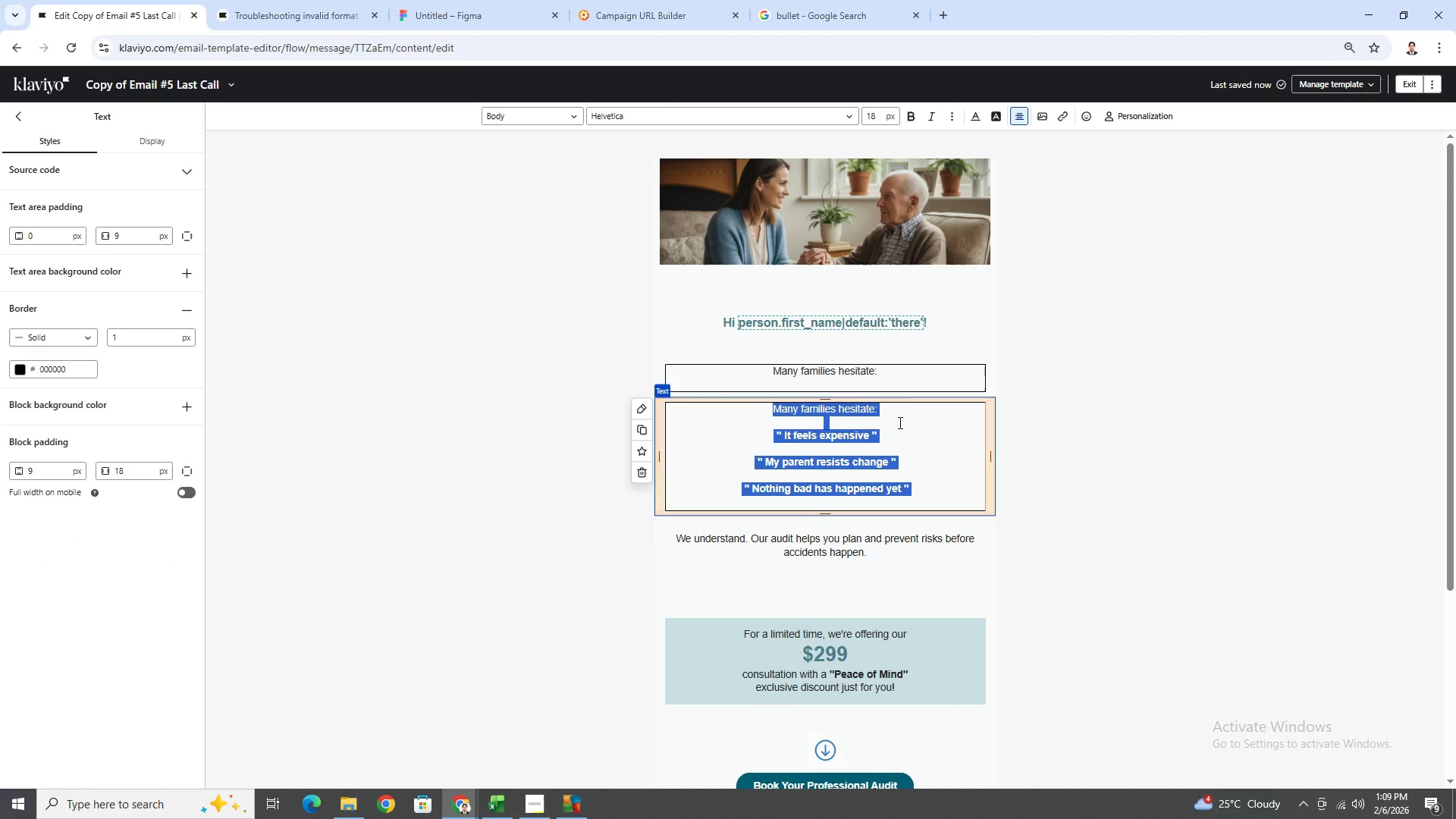 
left_click([909, 416])
 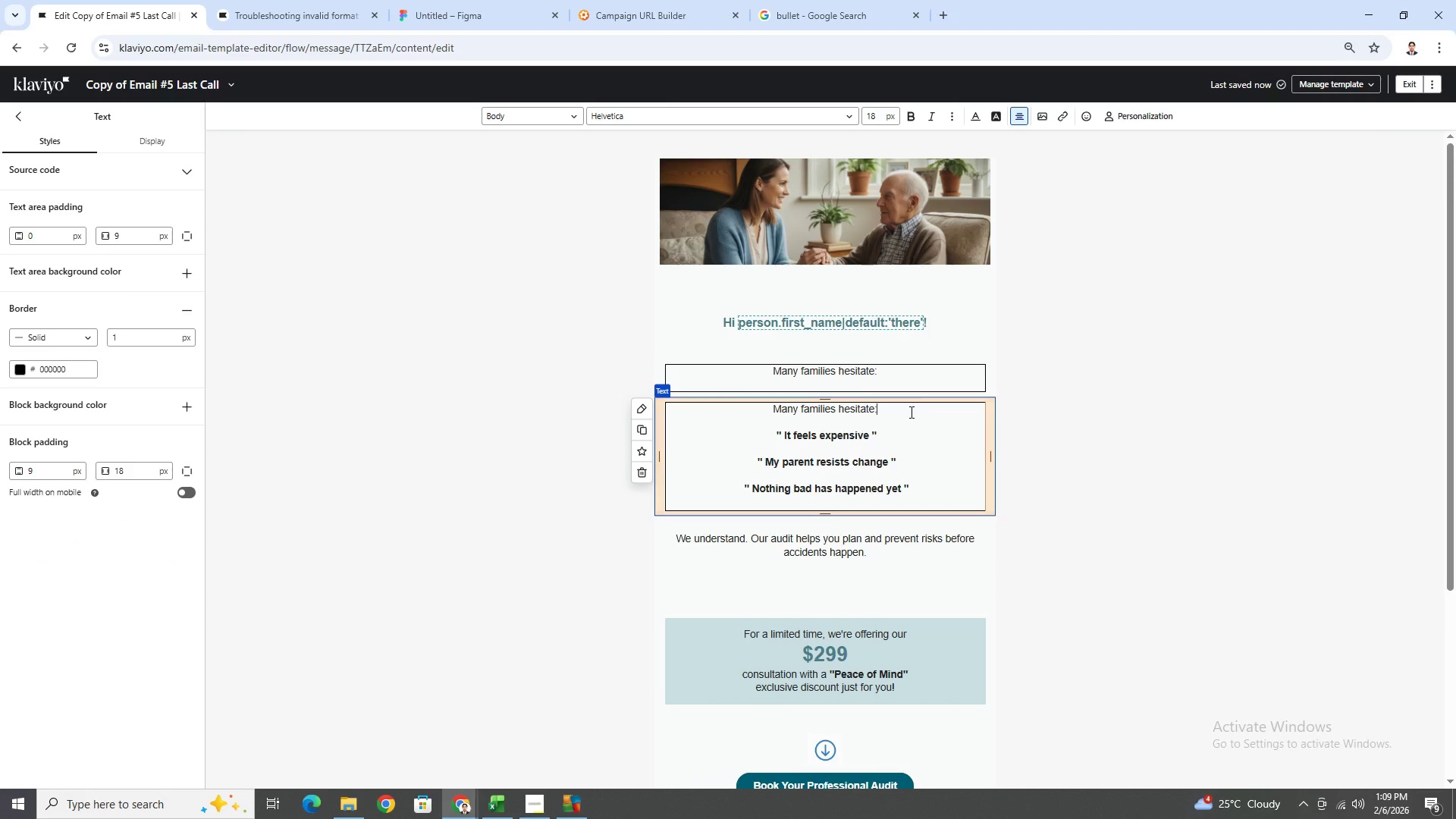 
left_click_drag(start_coordinate=[910, 412], to_coordinate=[742, 409])
 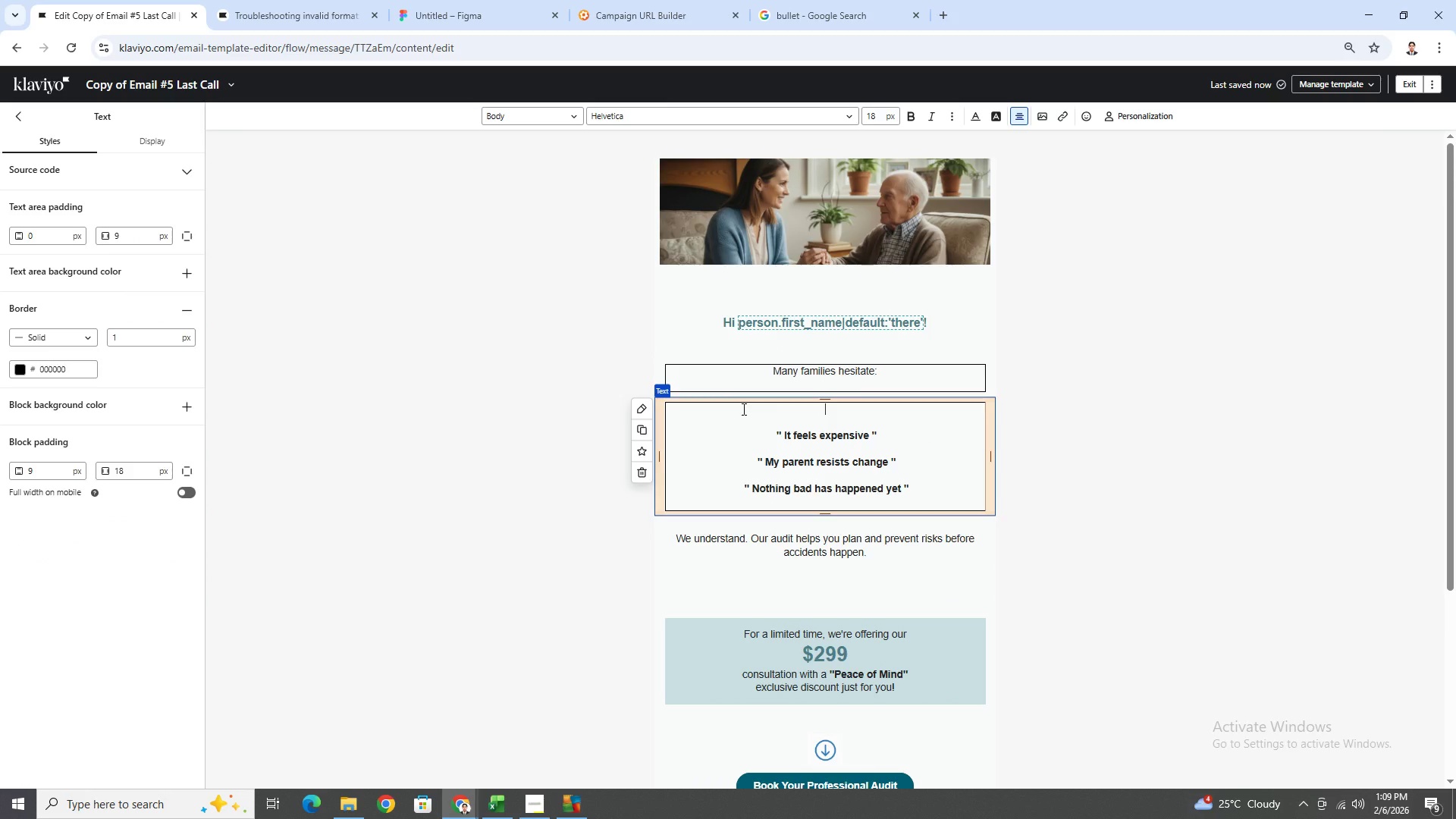 
key(Backspace)
 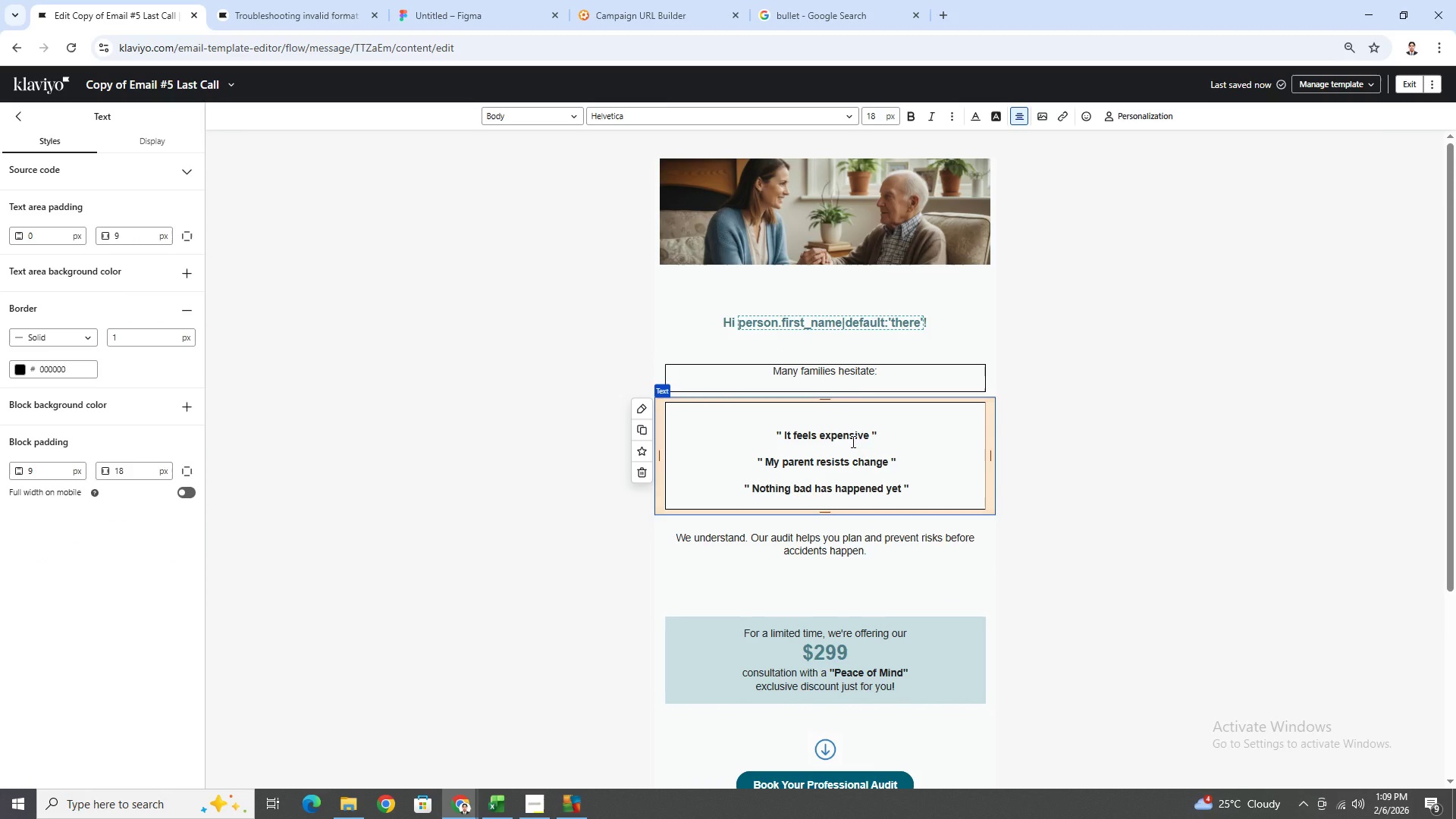 
key(Delete)
 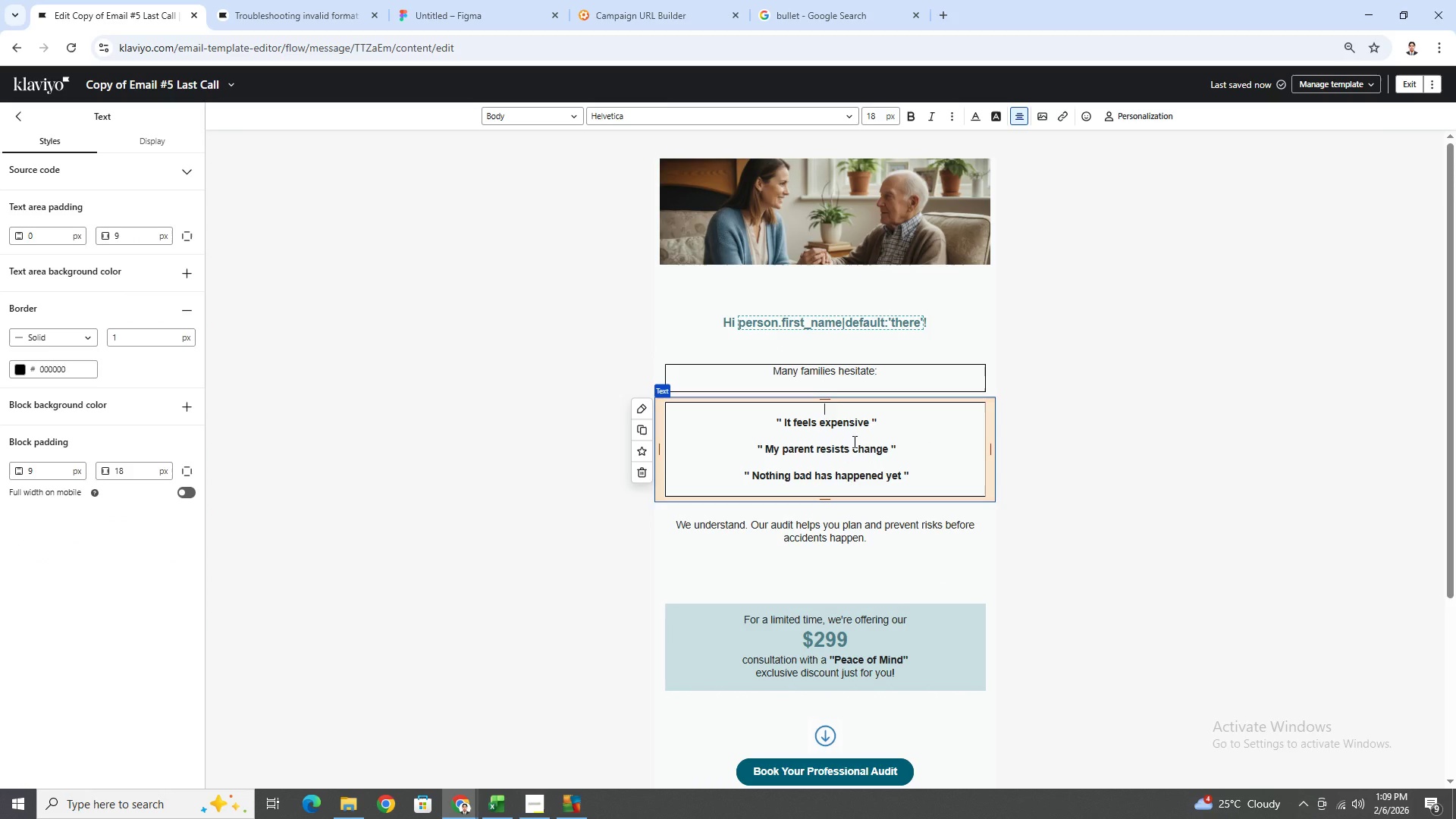 
key(Delete)
 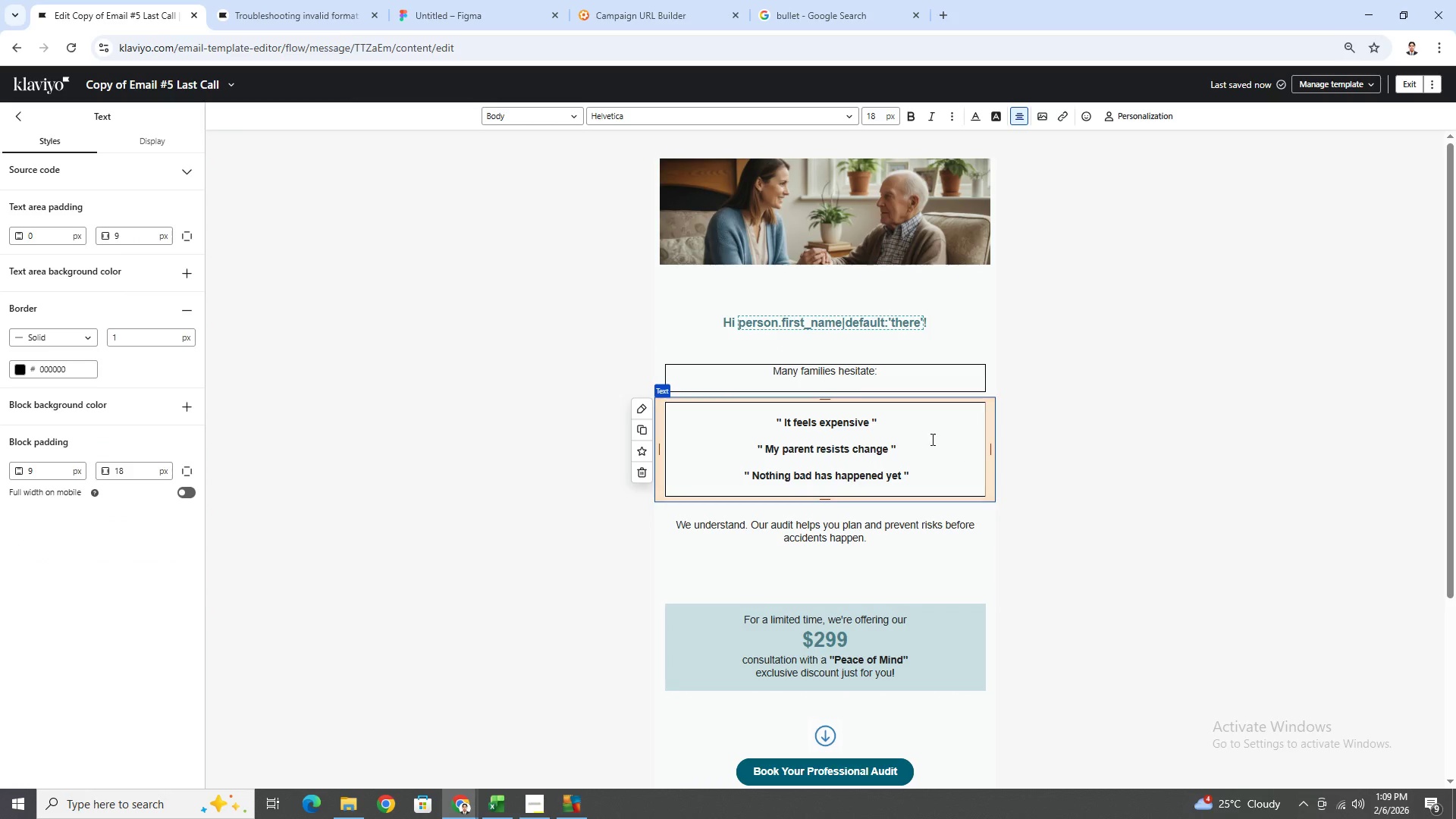 
key(Delete)
 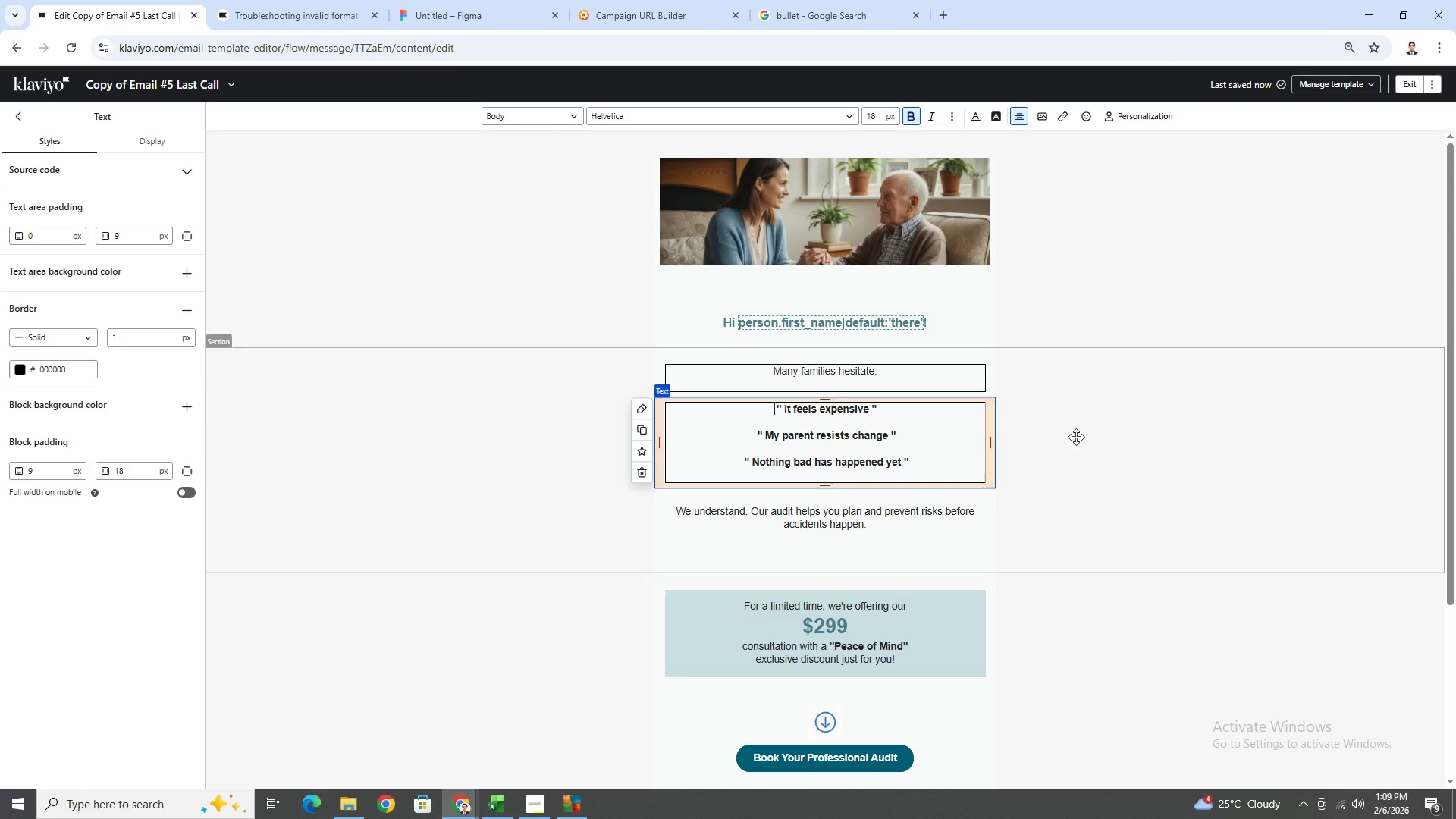 
left_click([1081, 437])
 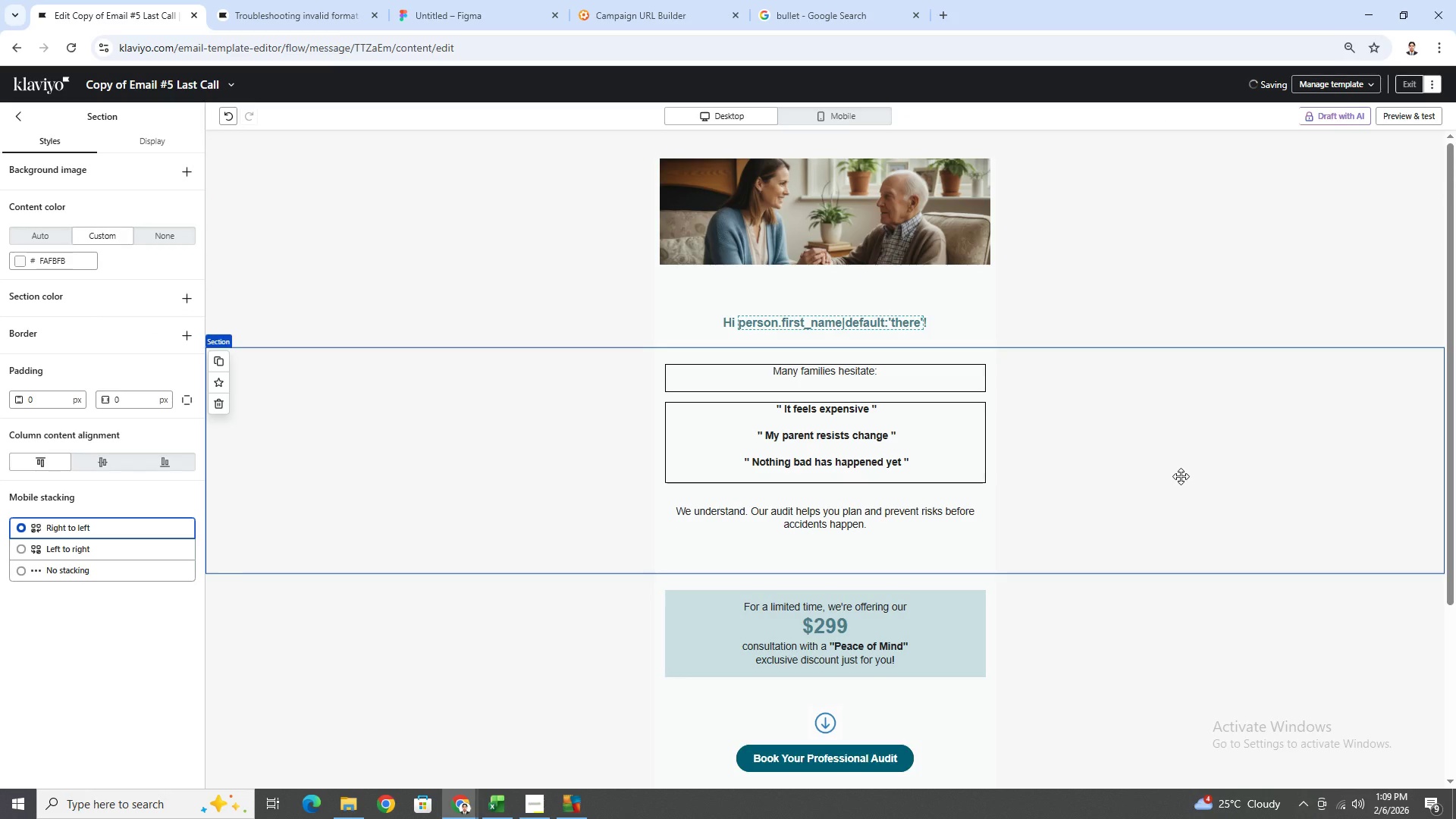 
left_click([1181, 476])
 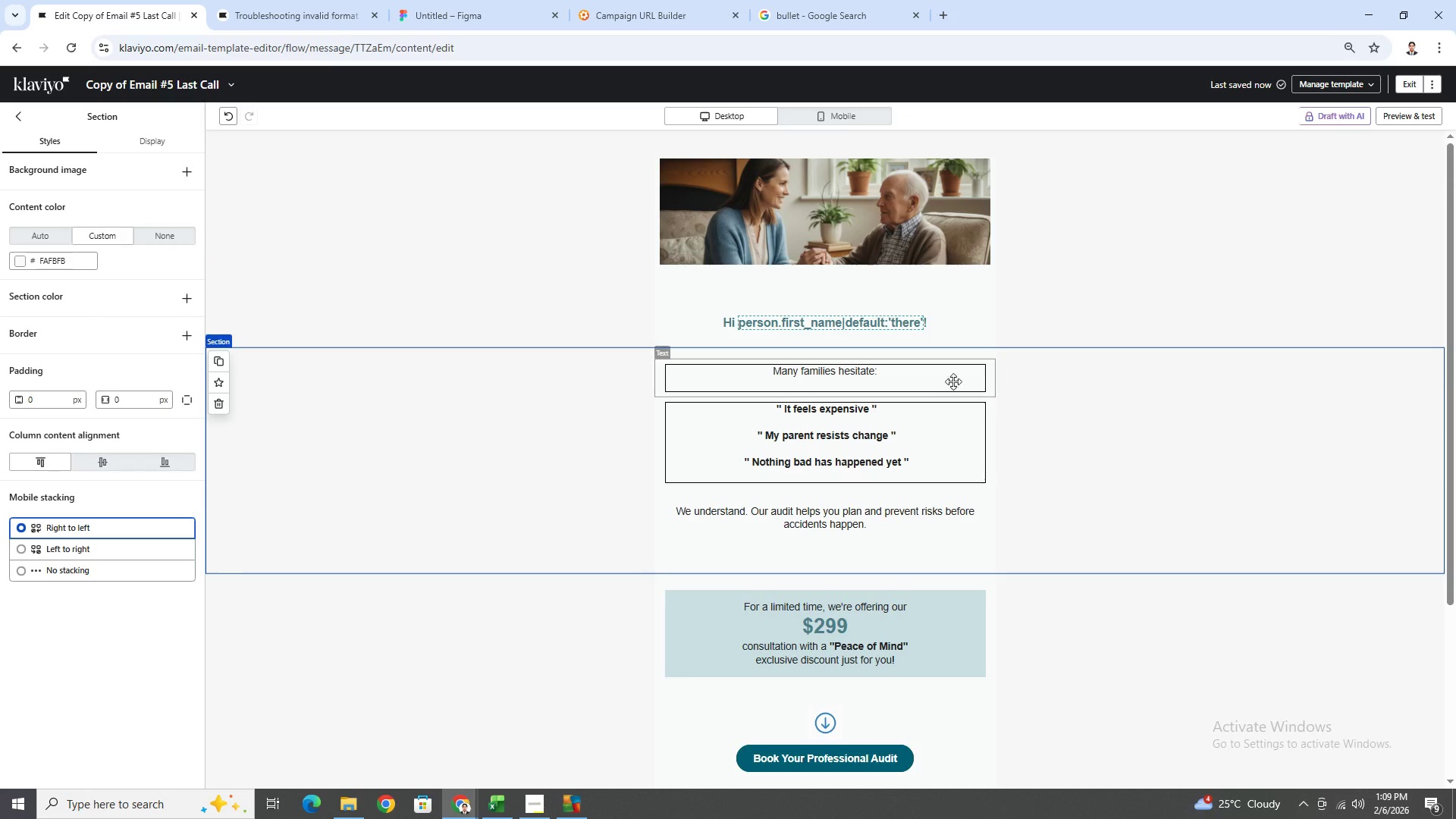 
left_click([950, 375])
 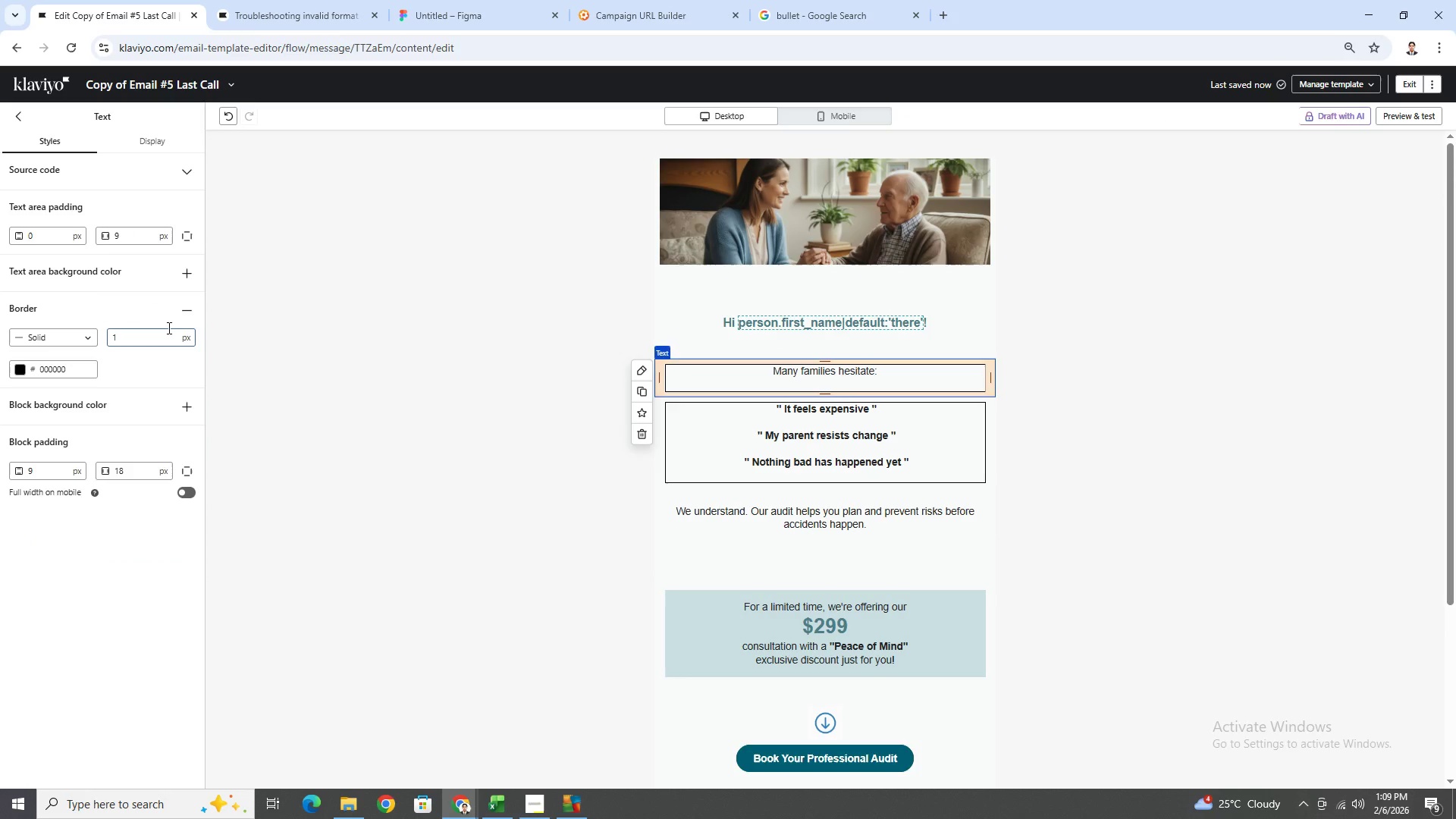 
left_click([180, 315])
 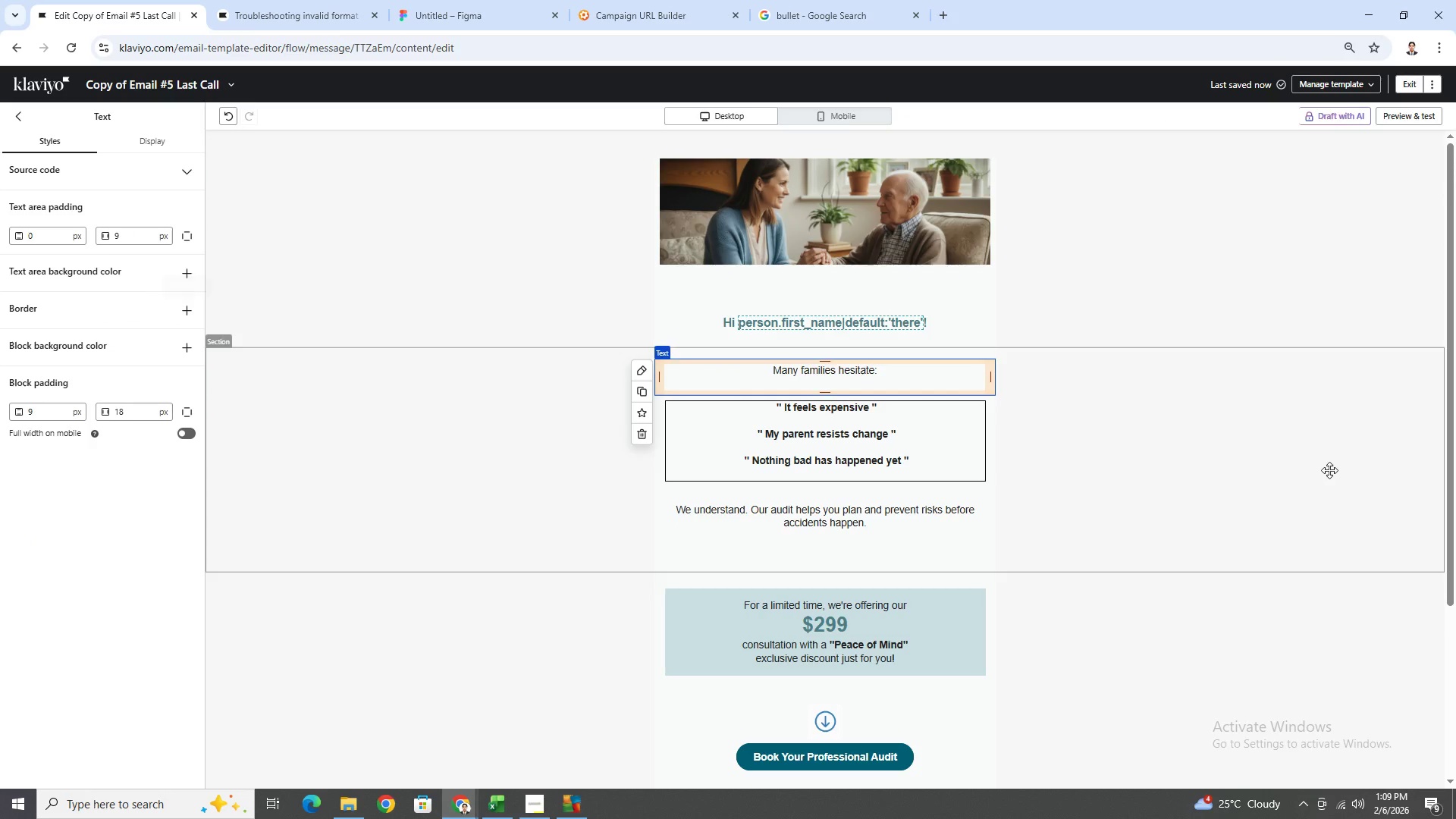 
left_click([1289, 516])
 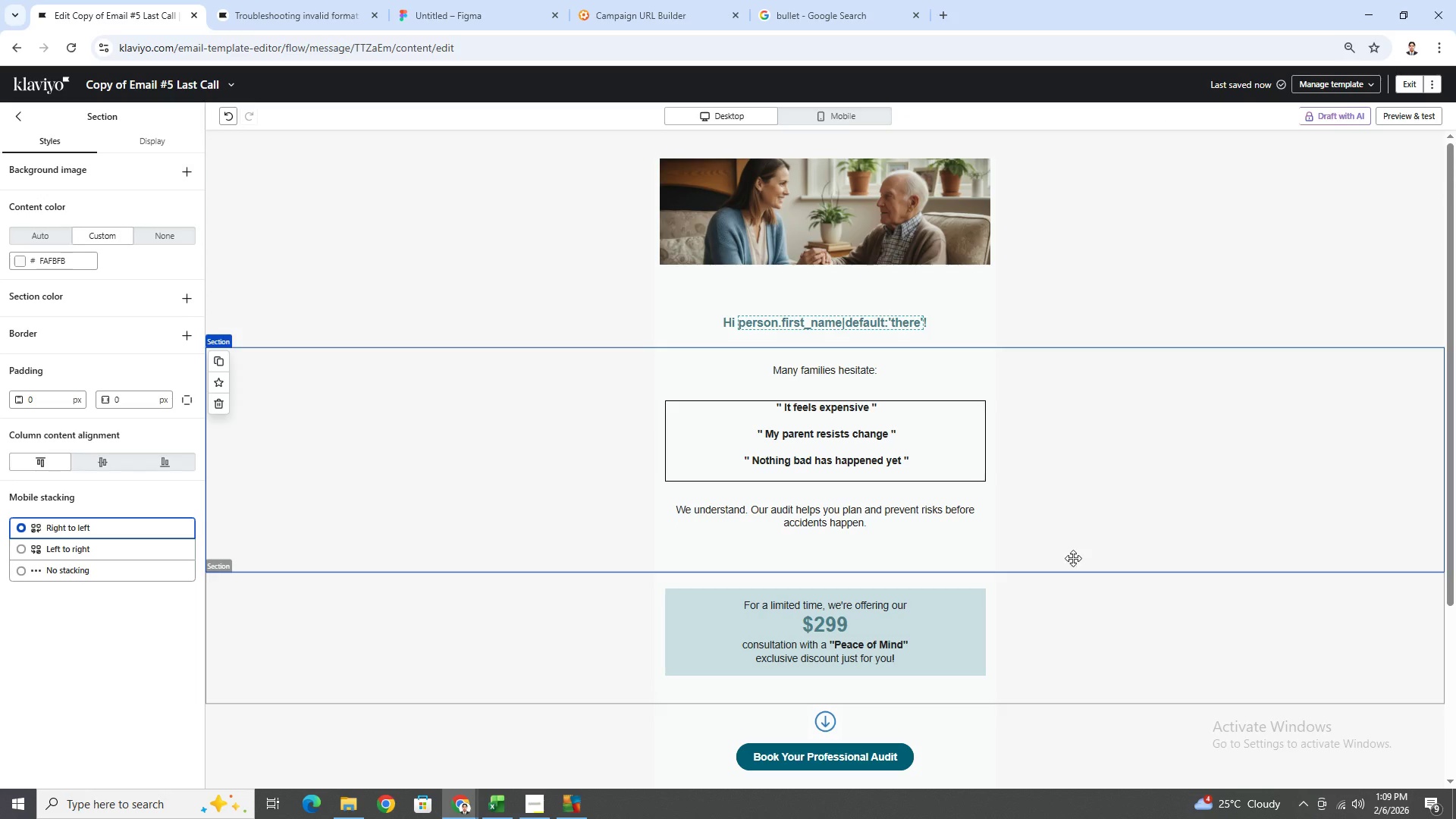 
double_click([883, 425])
 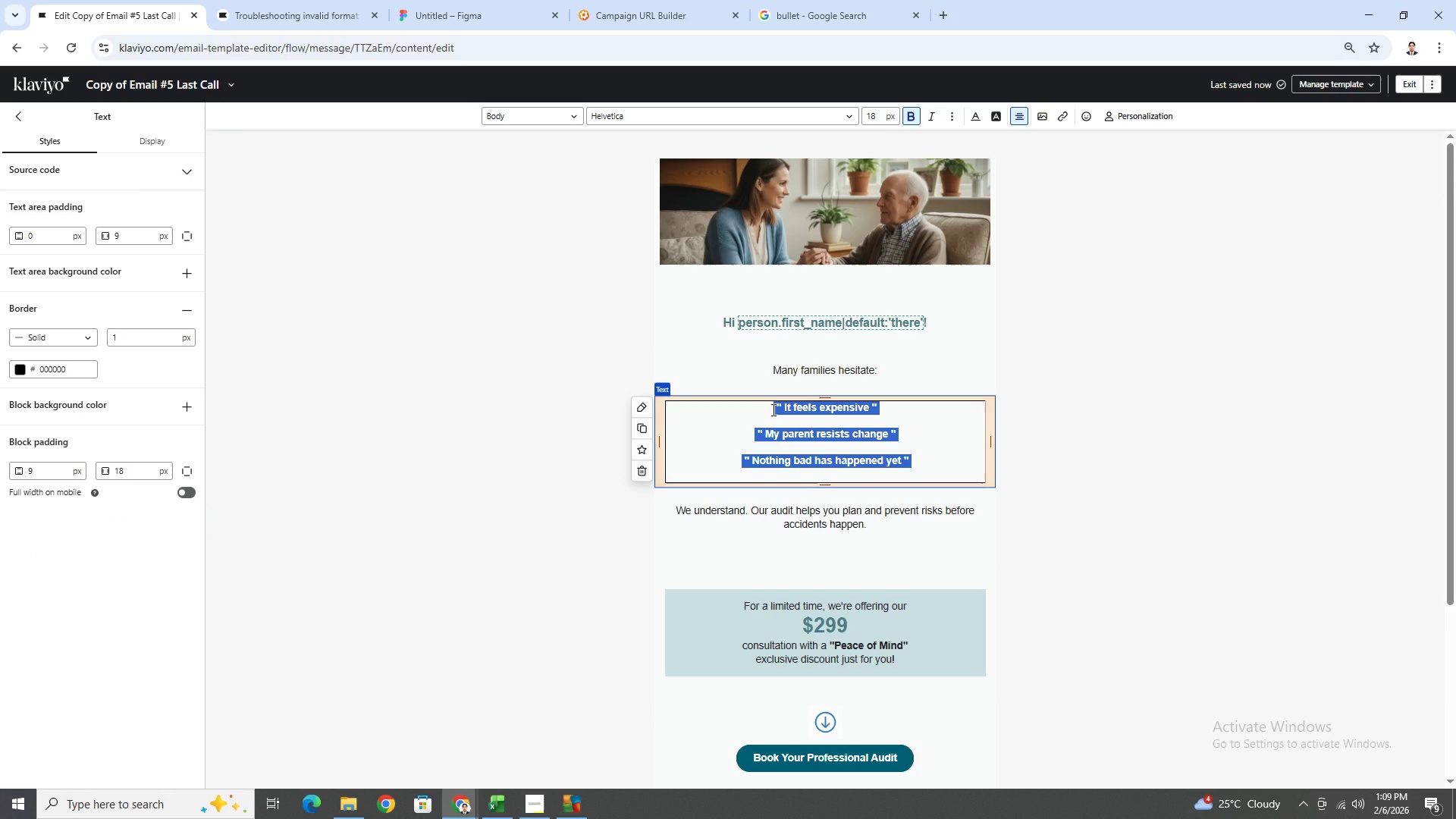 
left_click([772, 410])
 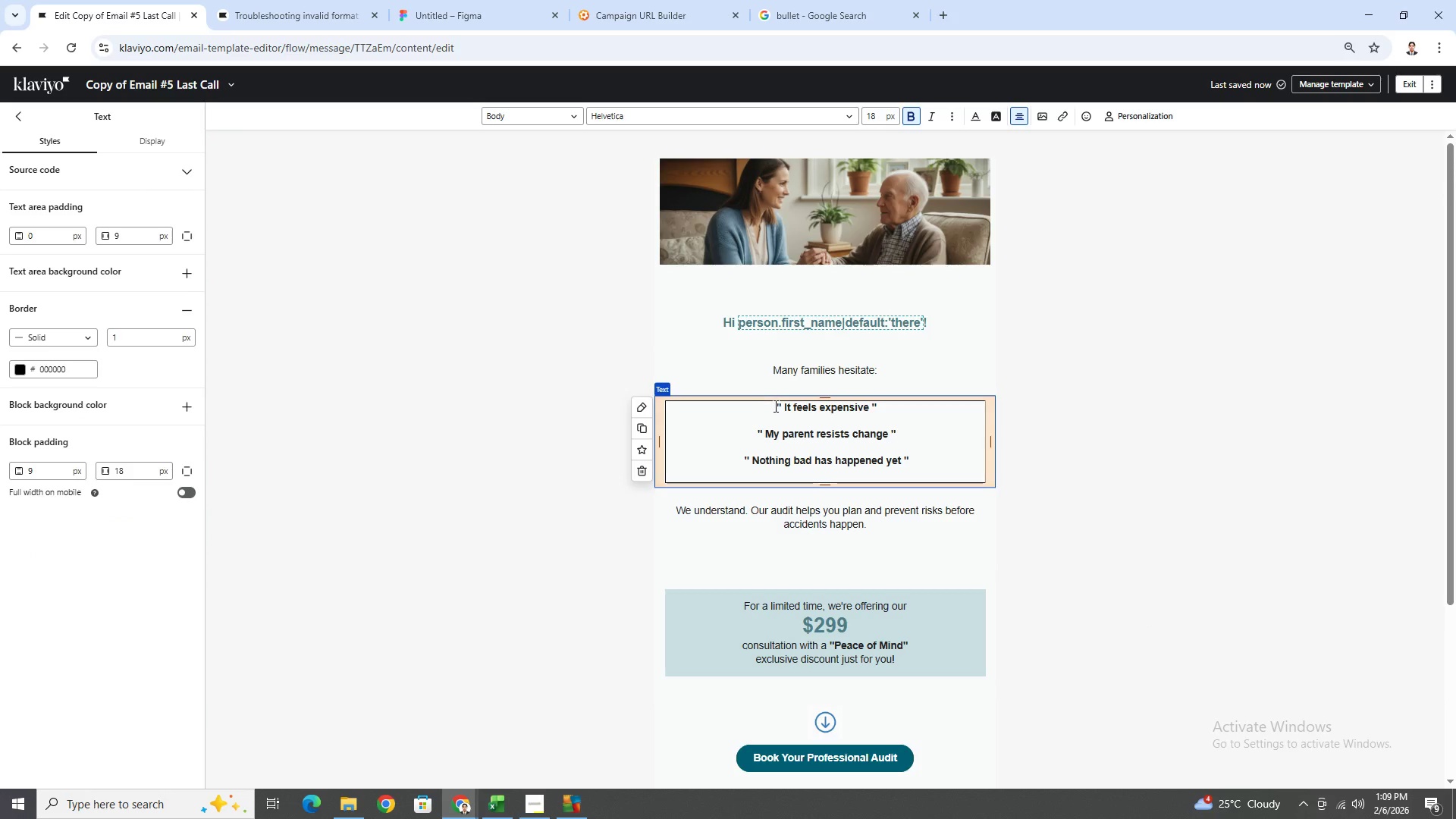 
left_click([774, 406])
 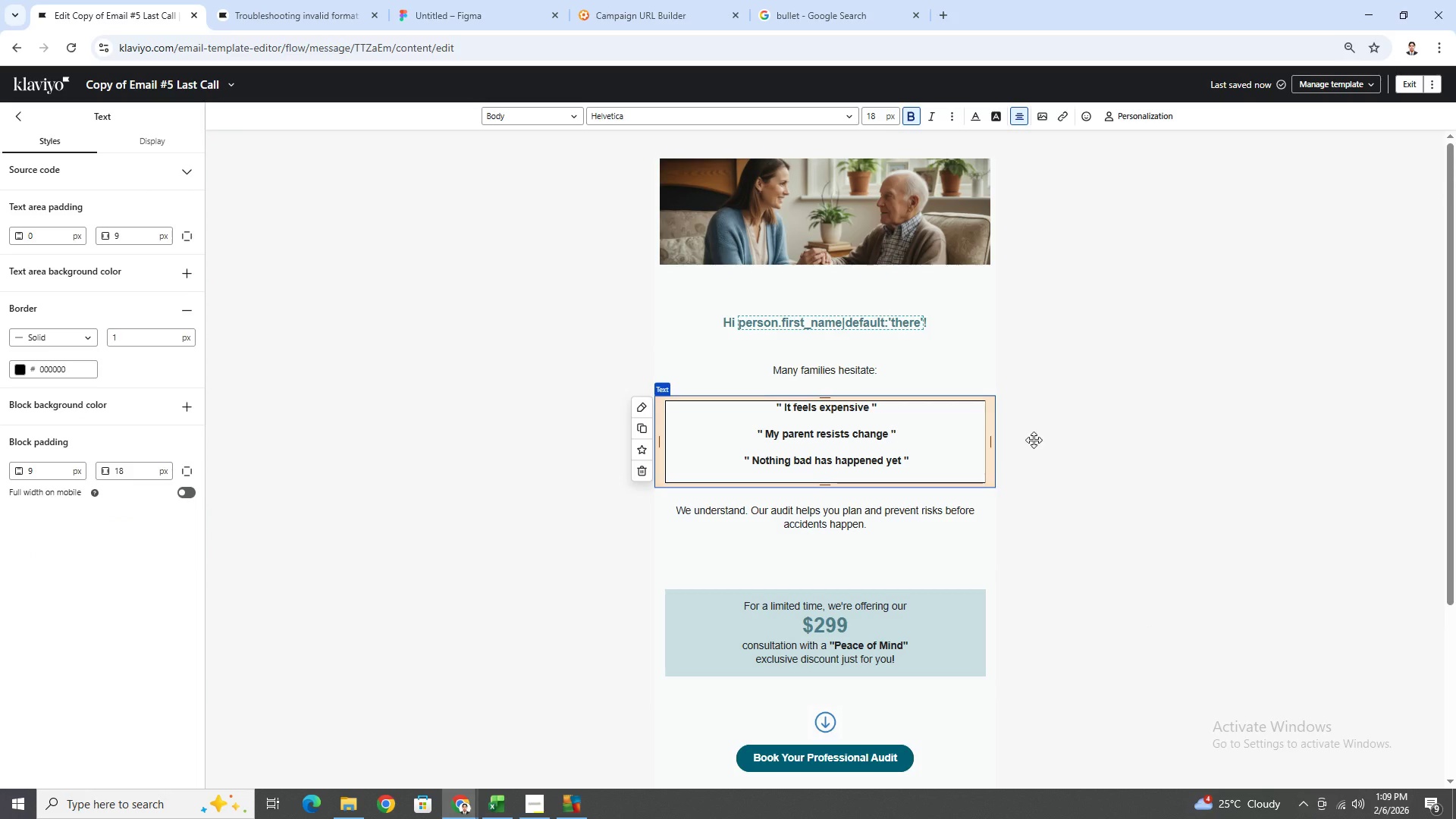 
key(Enter)
 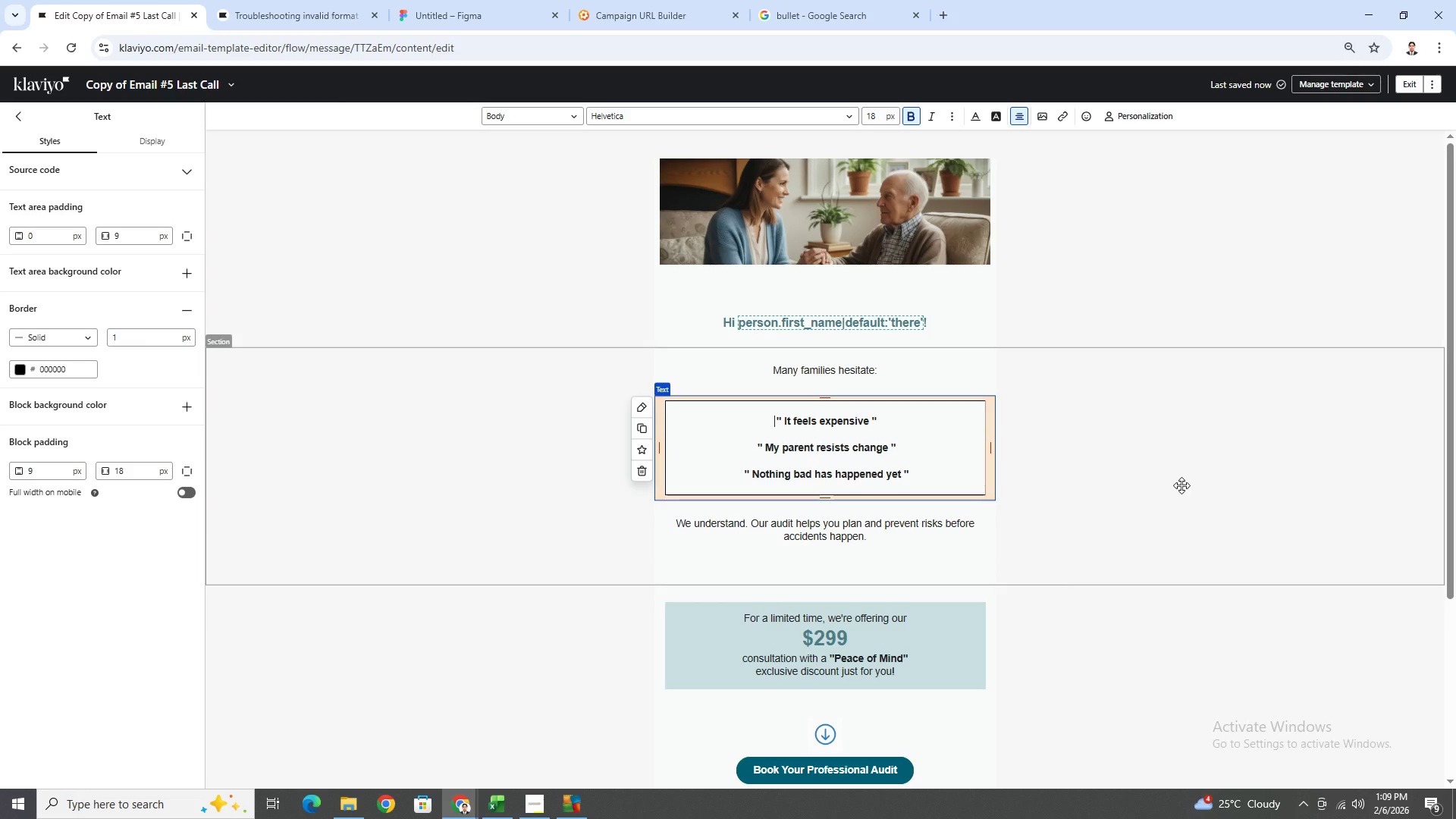 
left_click([1181, 485])
 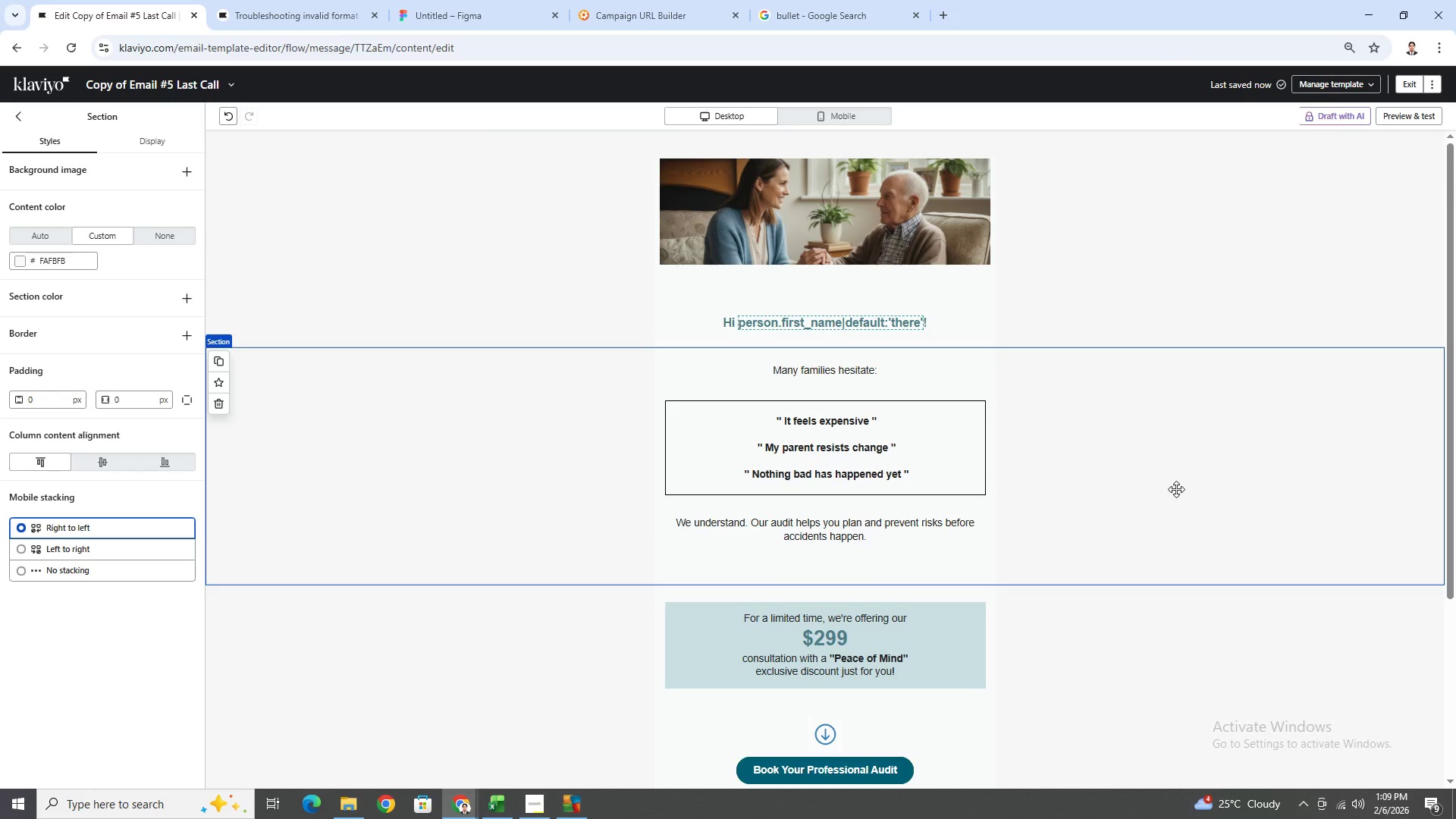 
left_click([959, 483])
 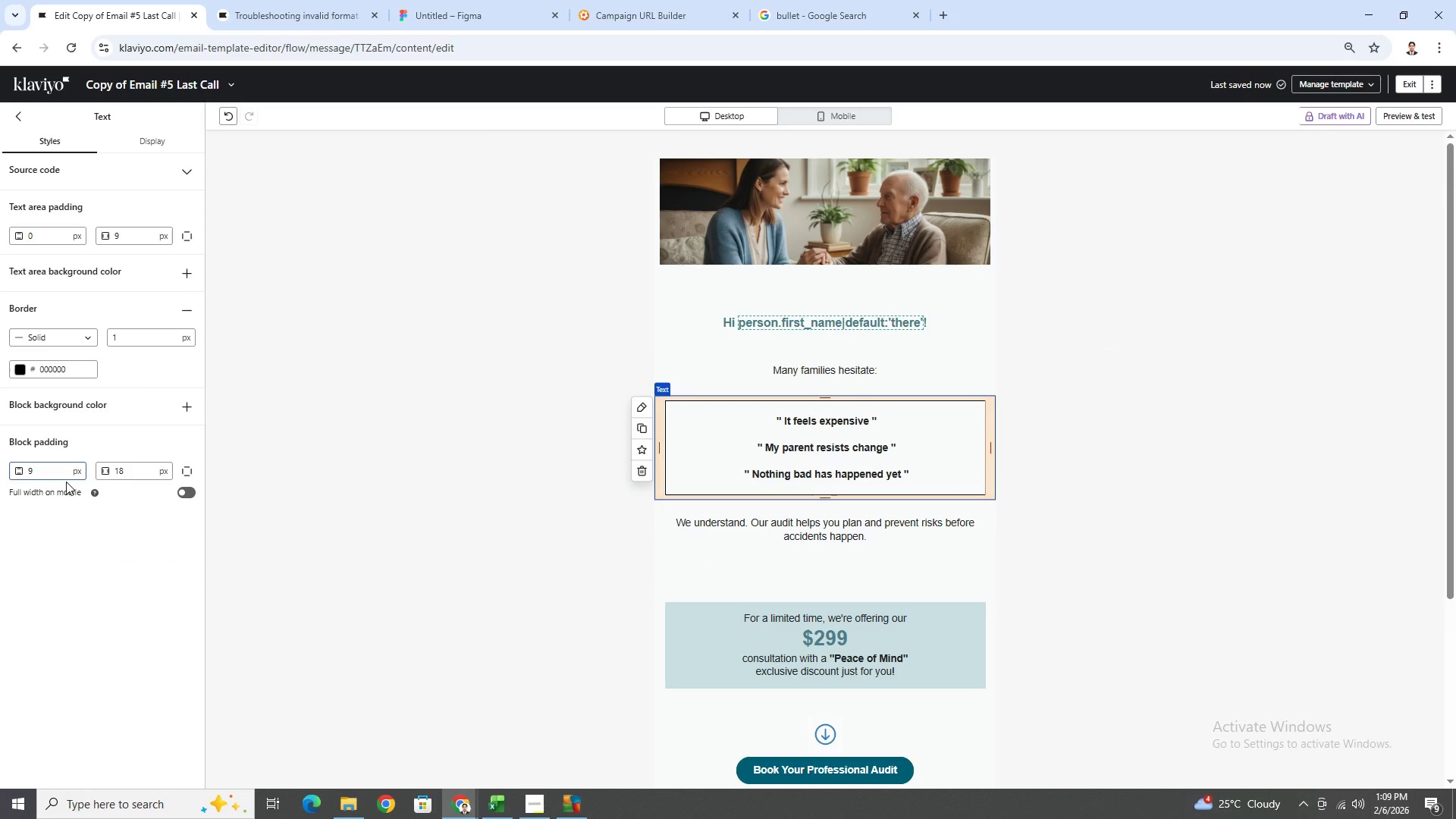 
double_click([59, 477])
 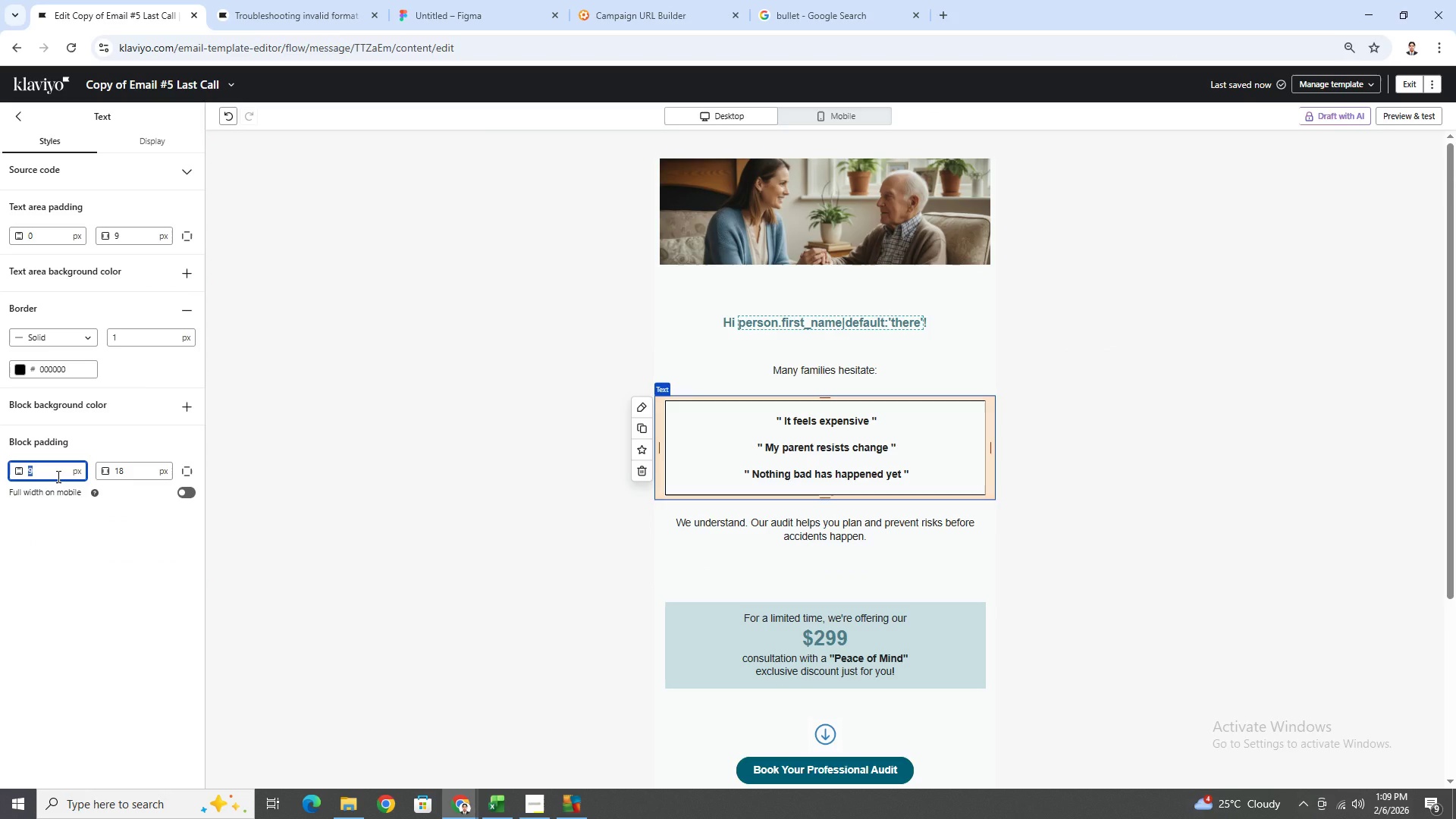 
type(18)
 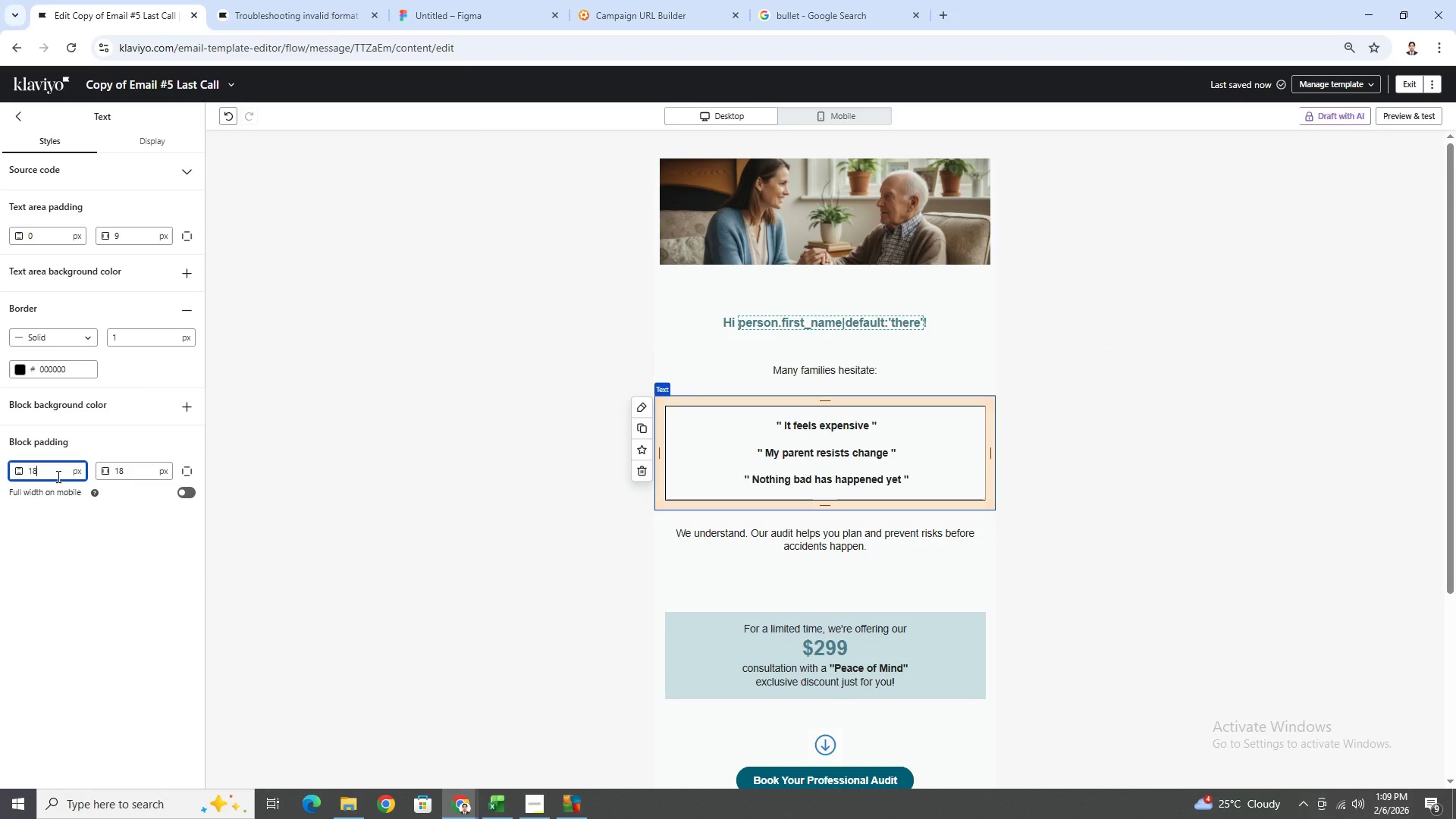 
key(Control+Z)
 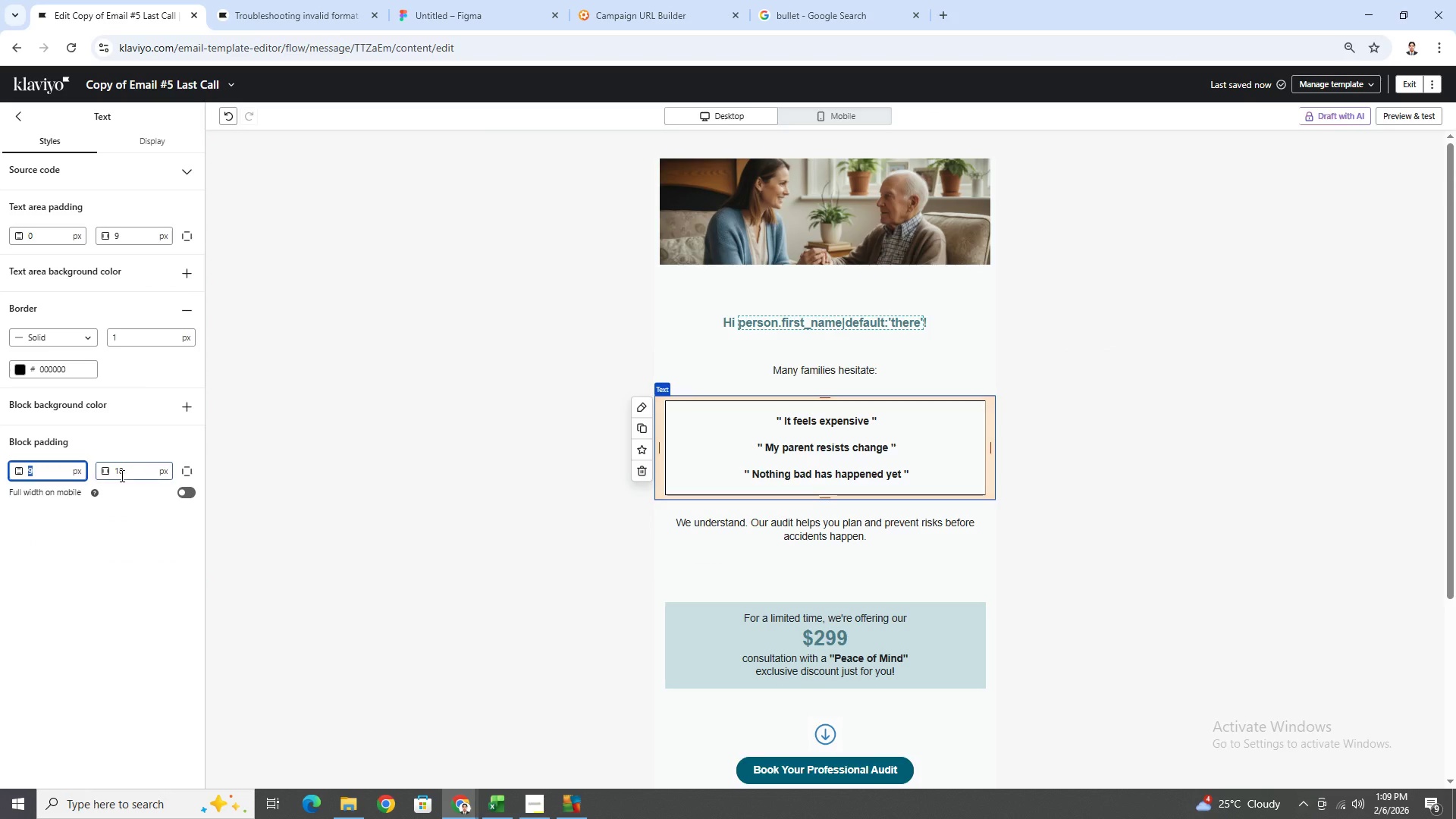 
double_click([123, 475])
 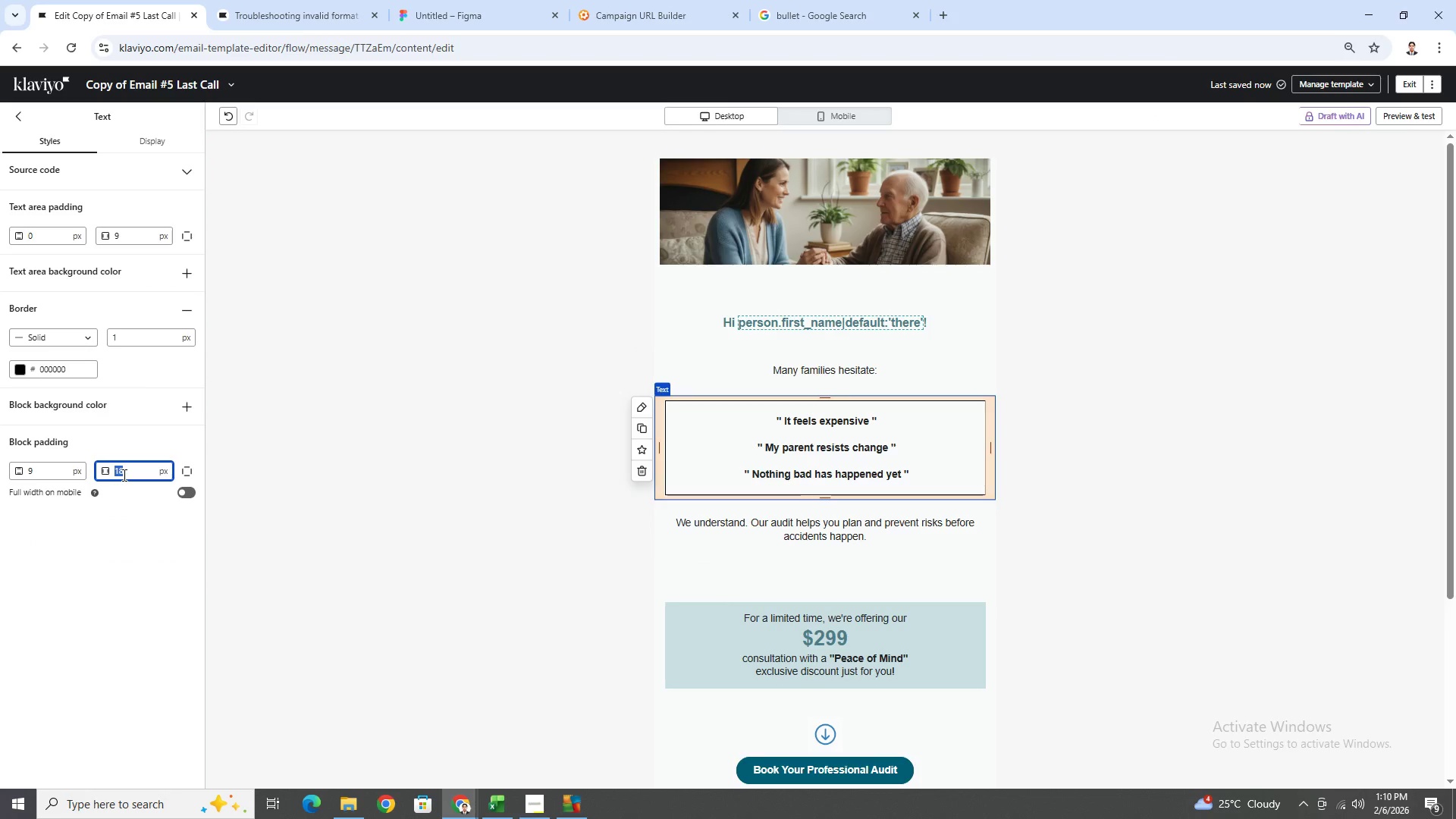 
type(24)
key(Backspace)
key(Backspace)
type(36)
 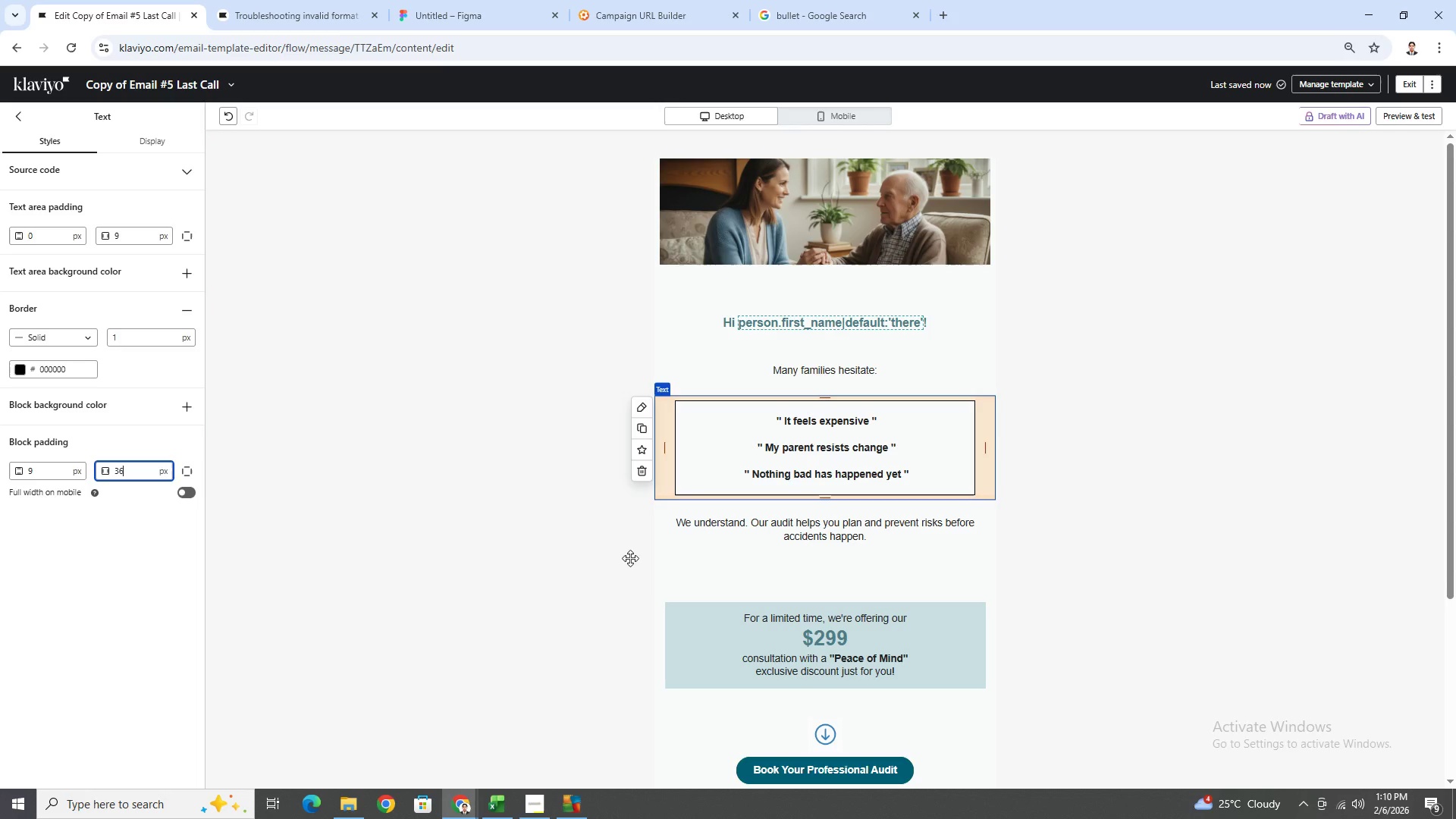 
left_click([1144, 545])
 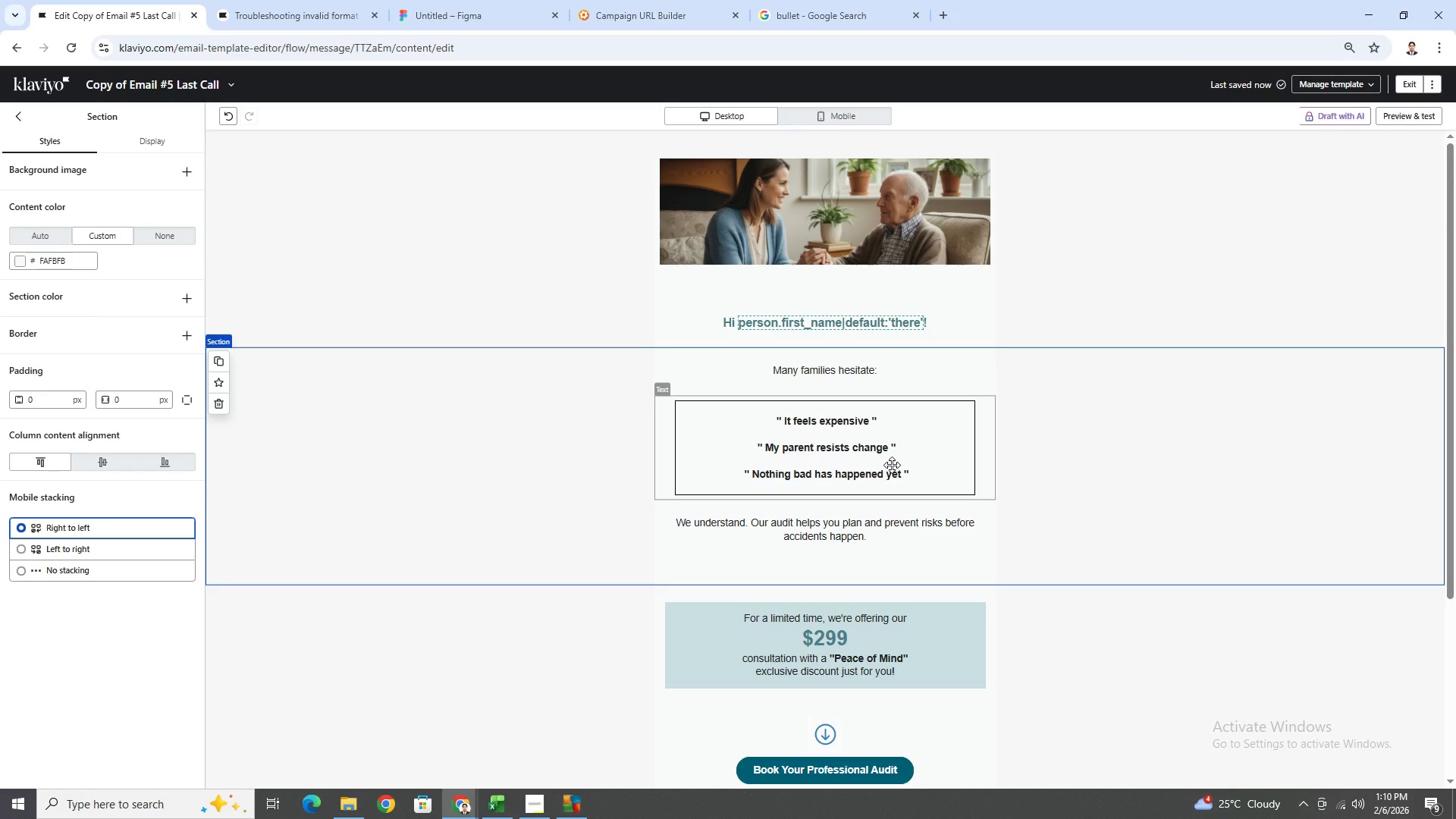 
wait(6.83)
 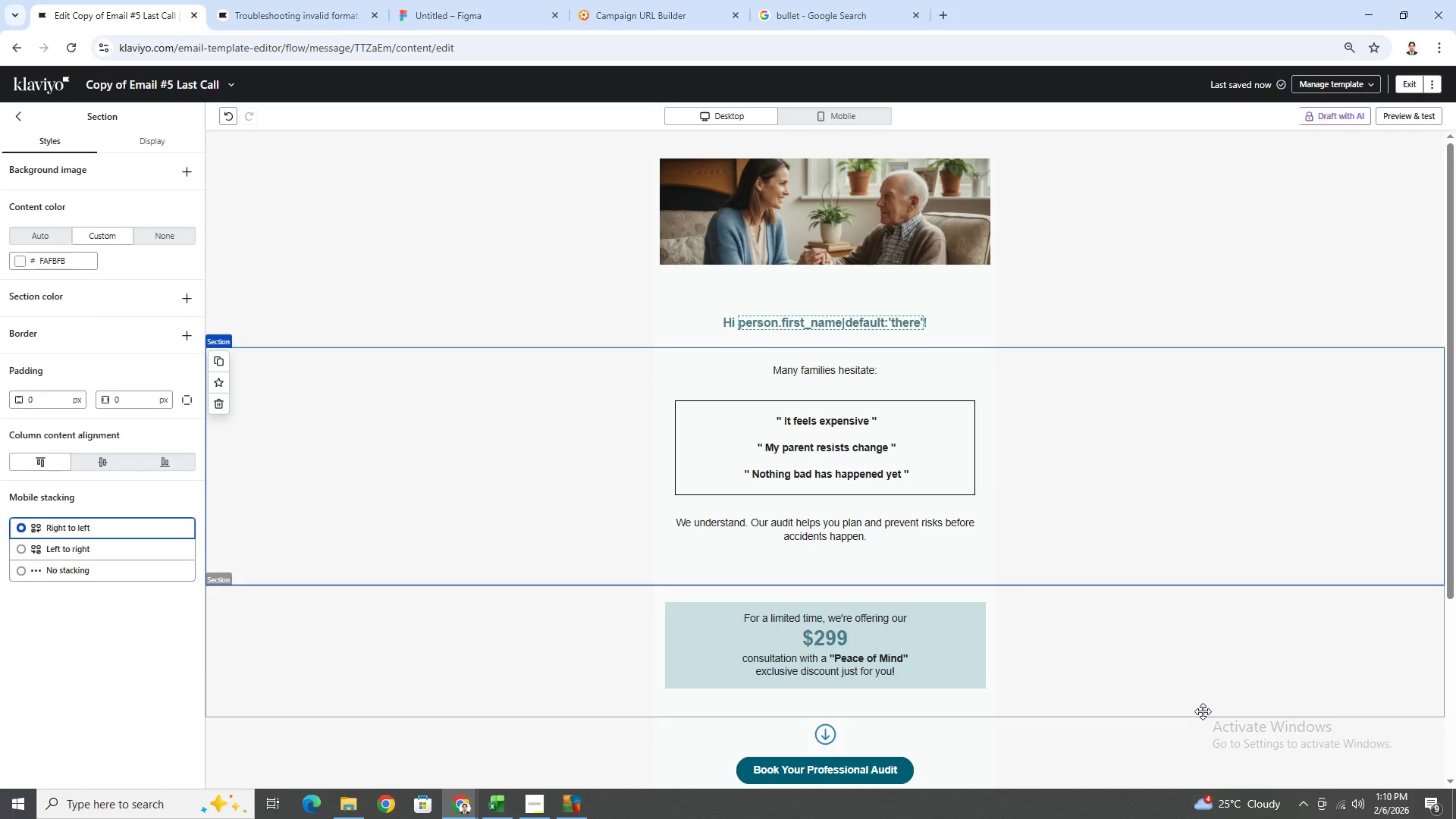 
left_click([923, 466])
 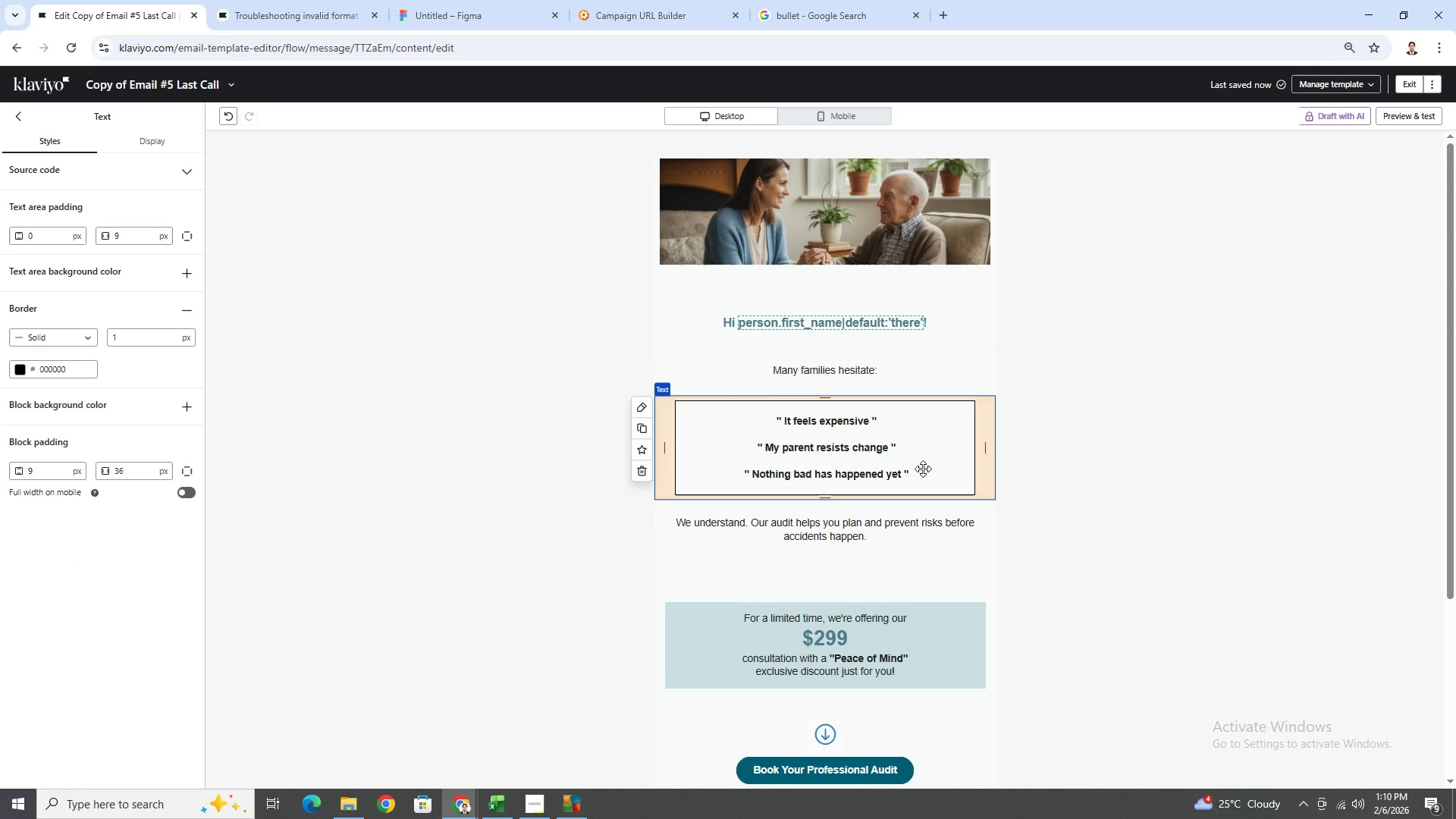 
double_click([923, 469])
 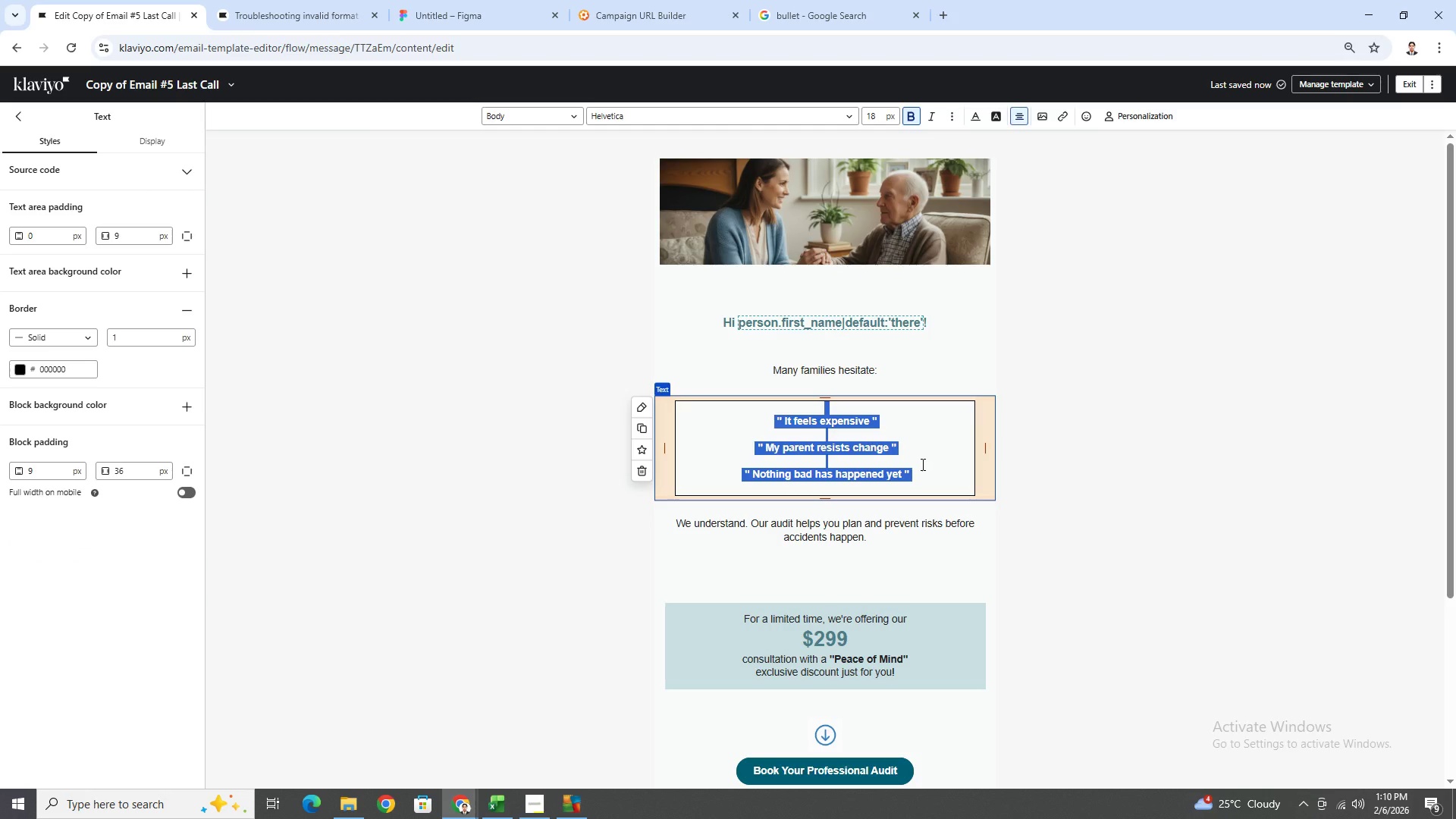 
left_click([924, 472])
 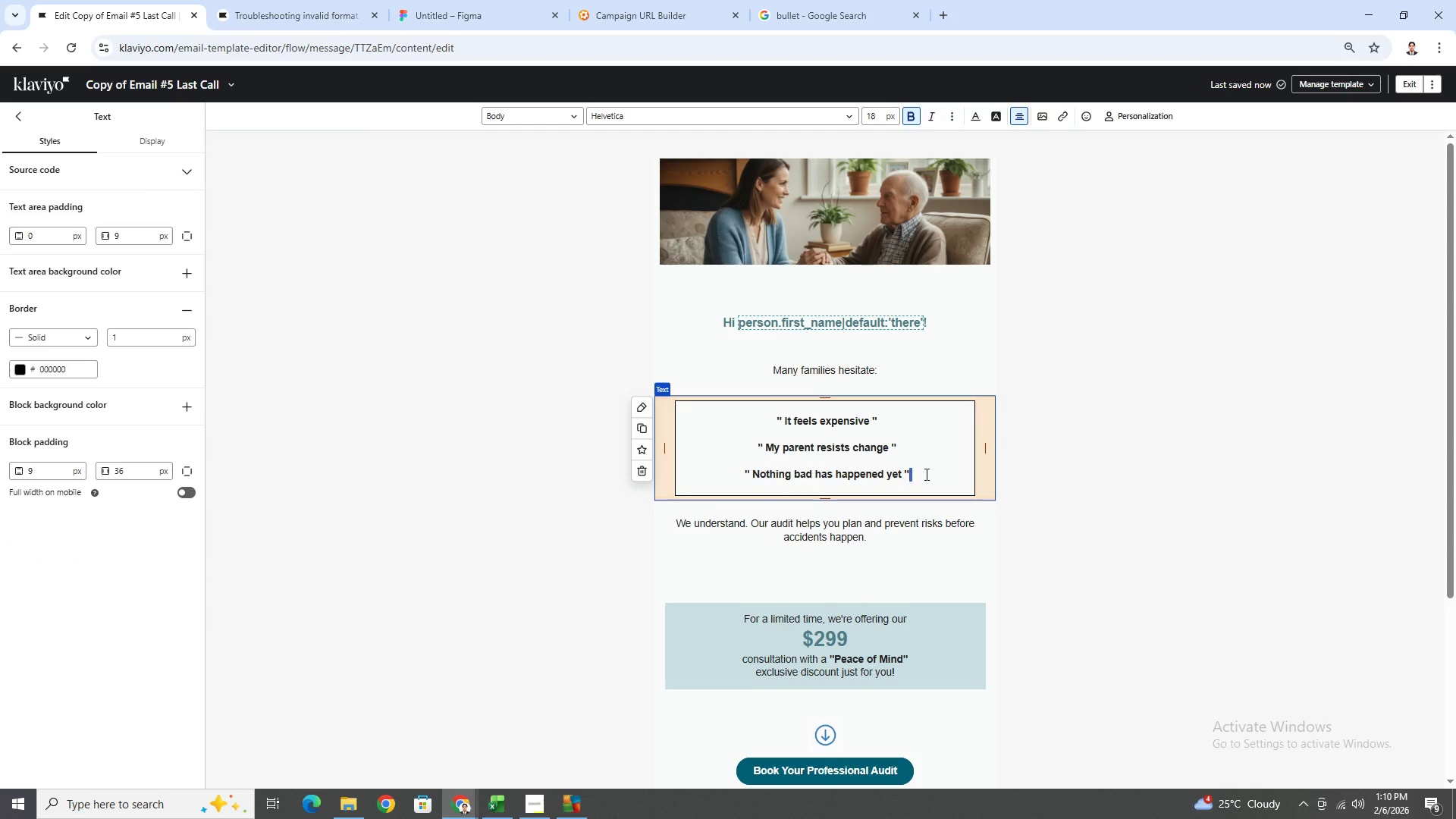 
left_click_drag(start_coordinate=[925, 473], to_coordinate=[728, 418])
 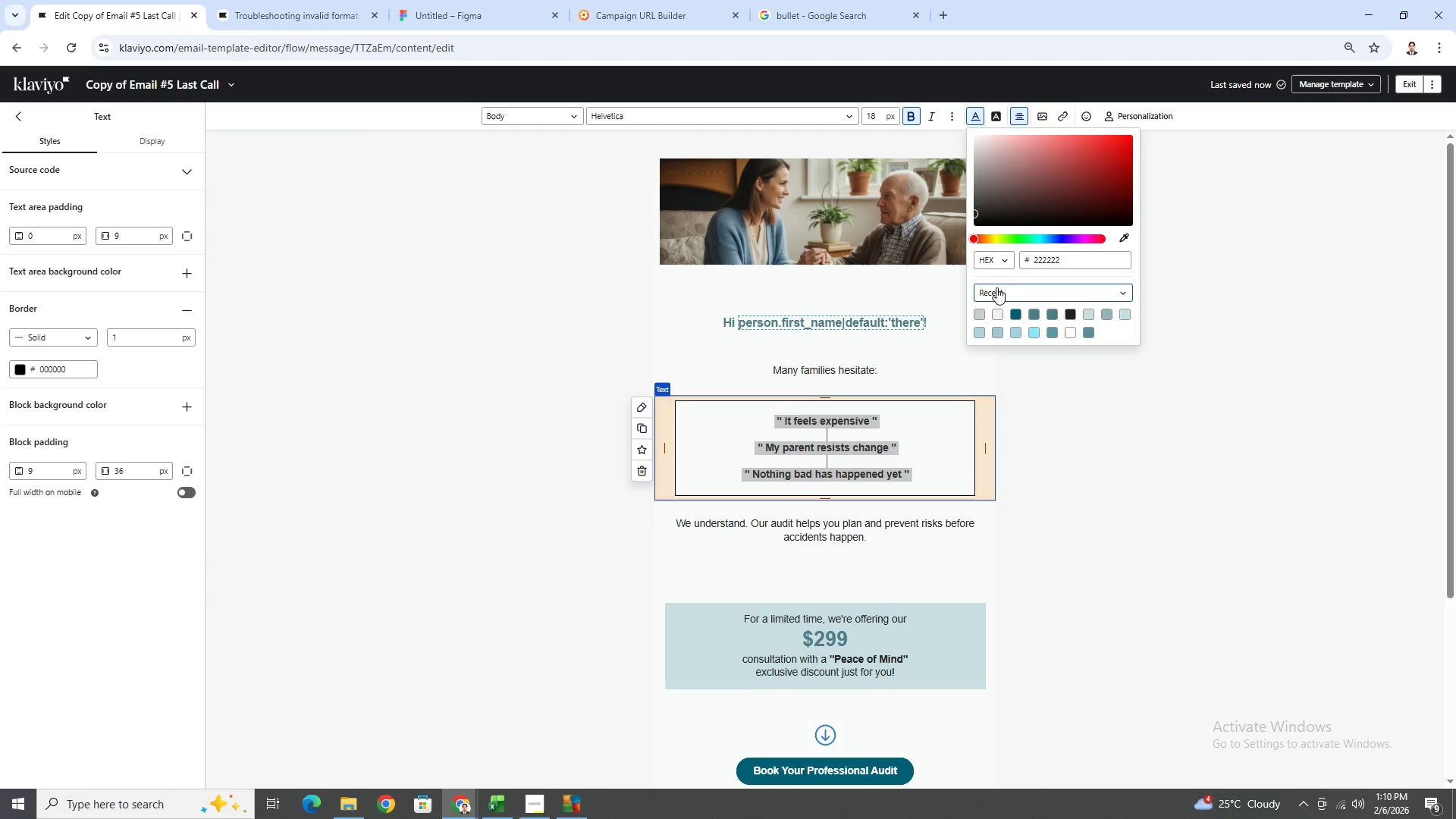 
left_click([1014, 313])
 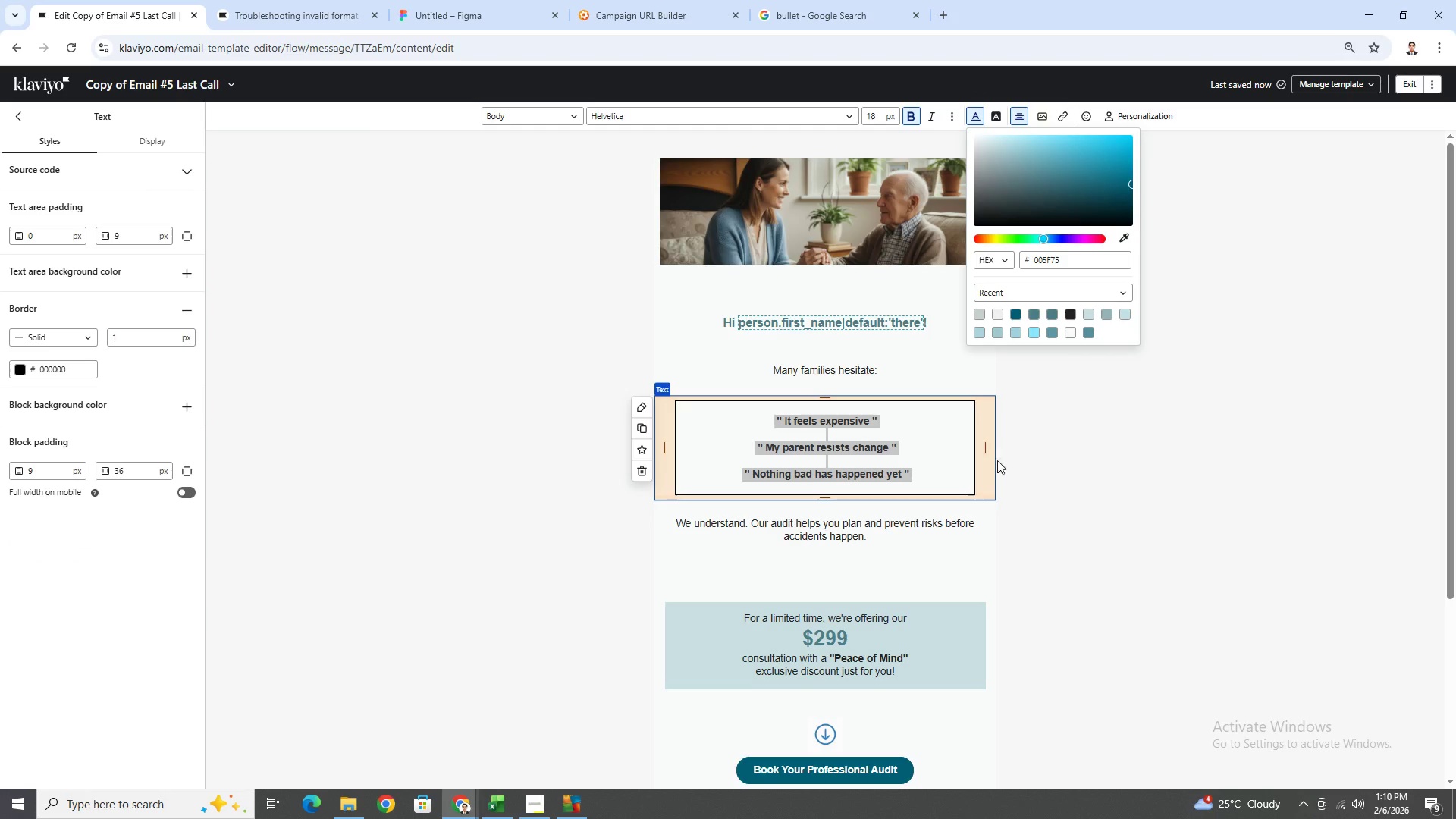 
left_click([919, 449])
 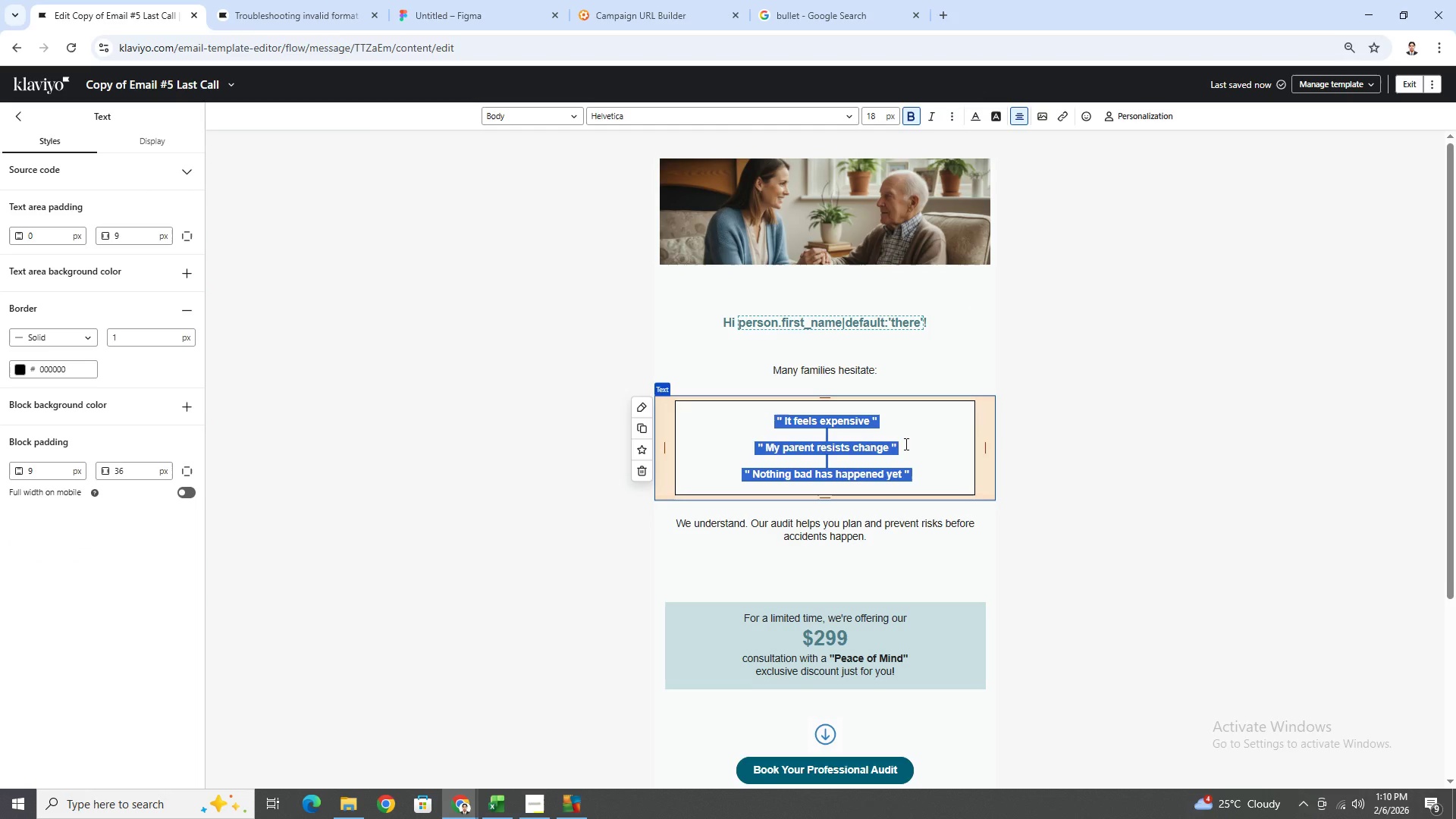 
double_click([1154, 535])
 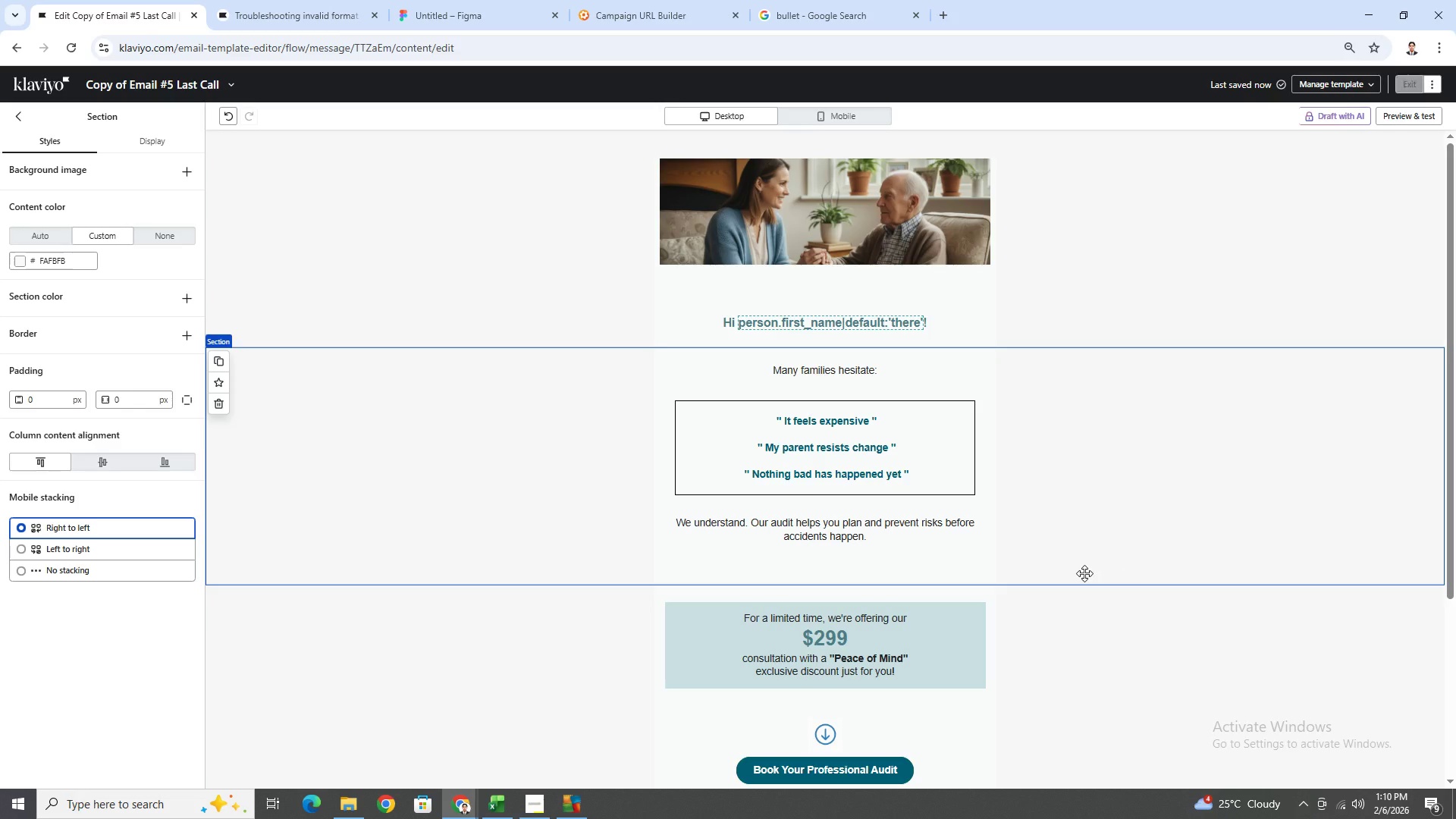 
left_click([921, 534])
 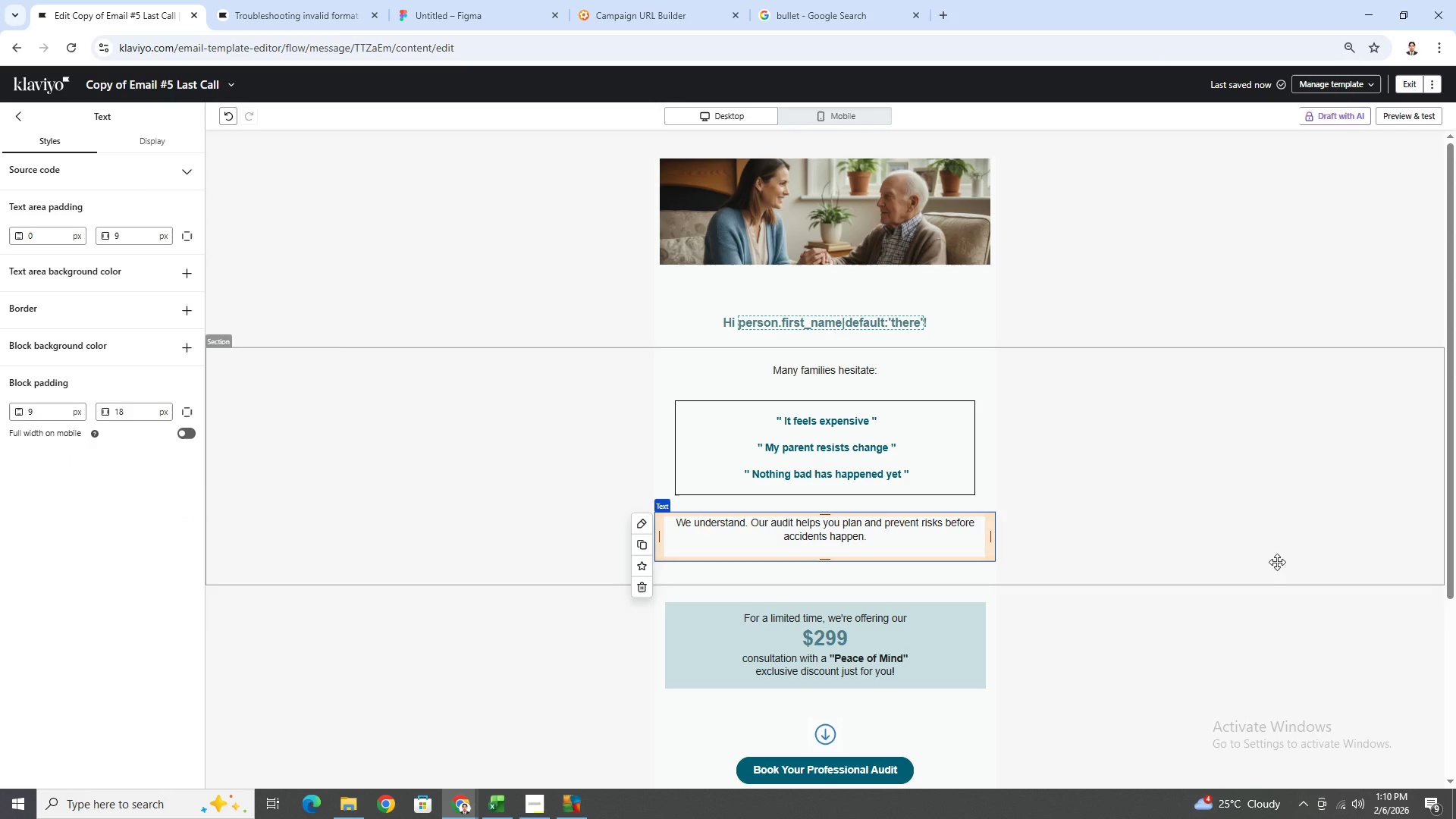 
left_click([1224, 514])
 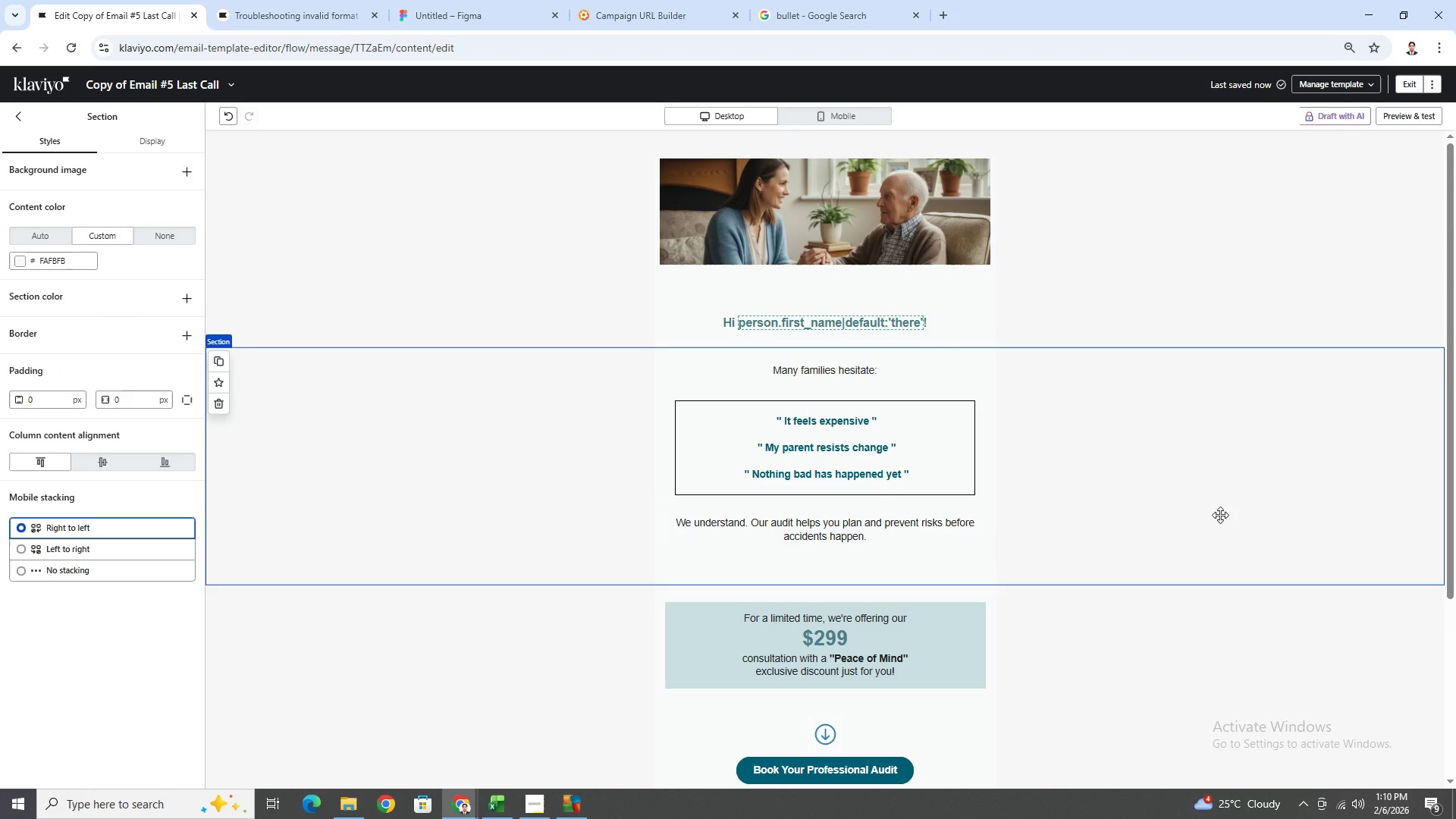 
left_click([965, 450])
 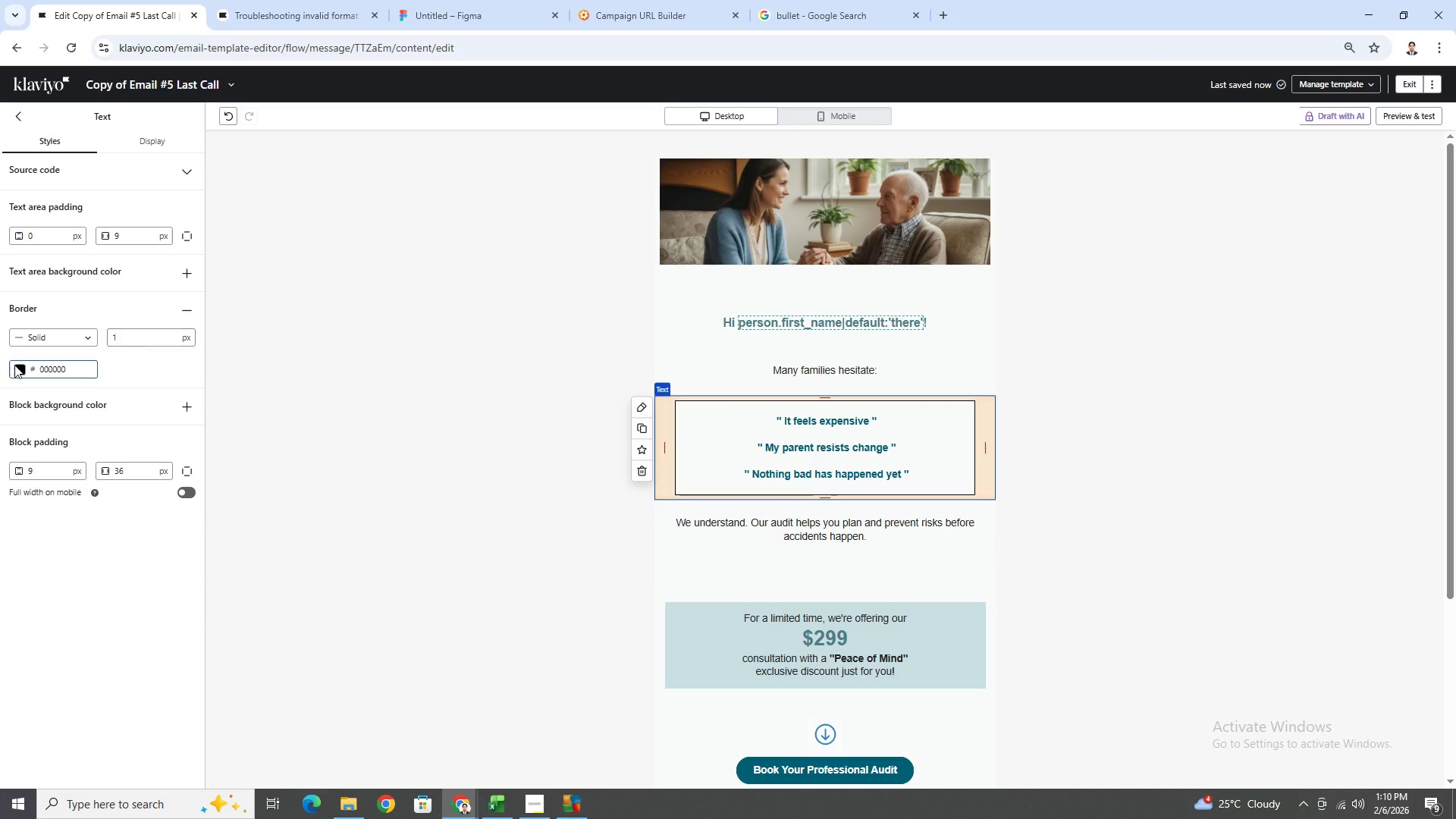 
left_click([16, 367])
 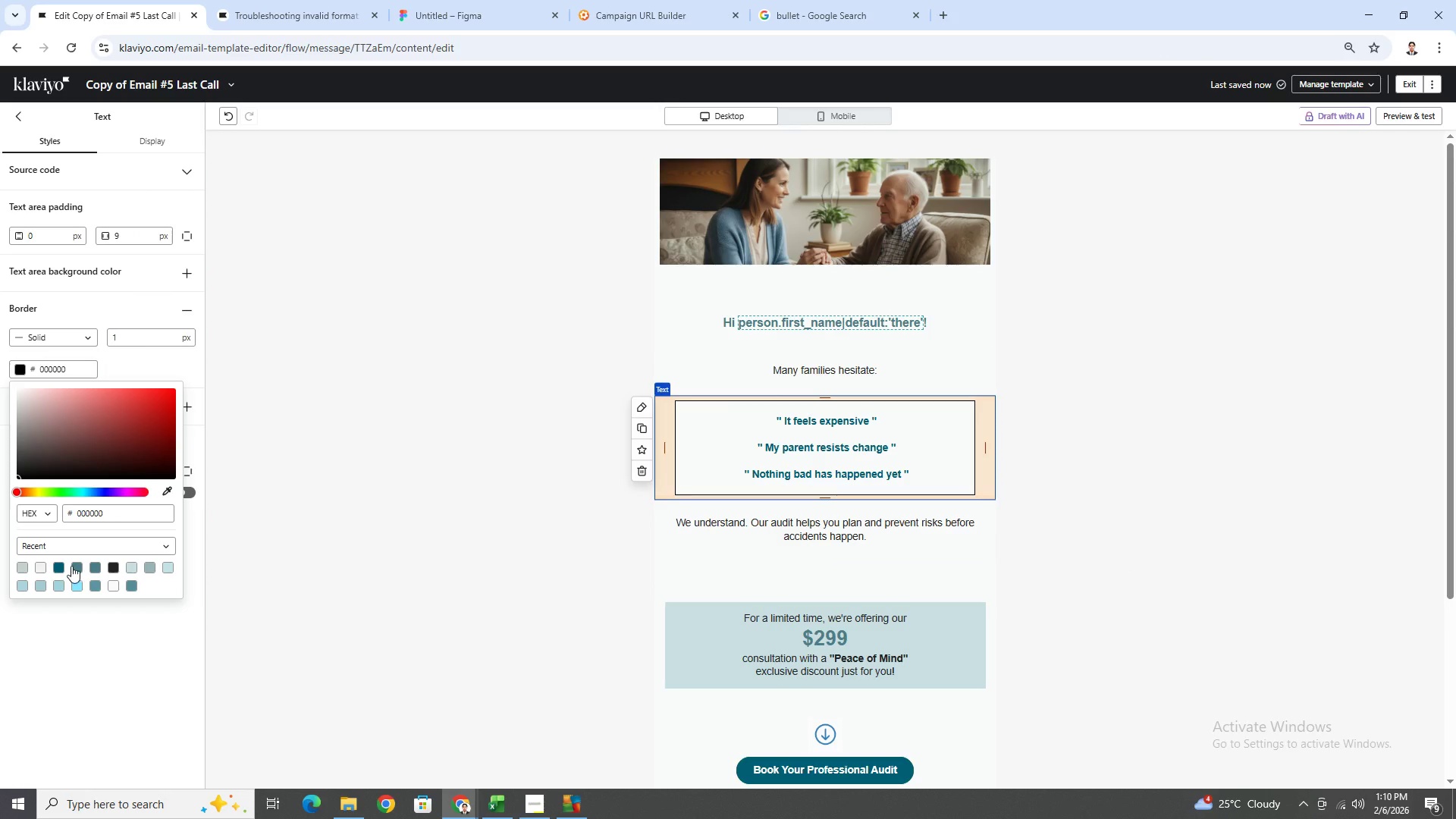 
left_click([61, 566])
 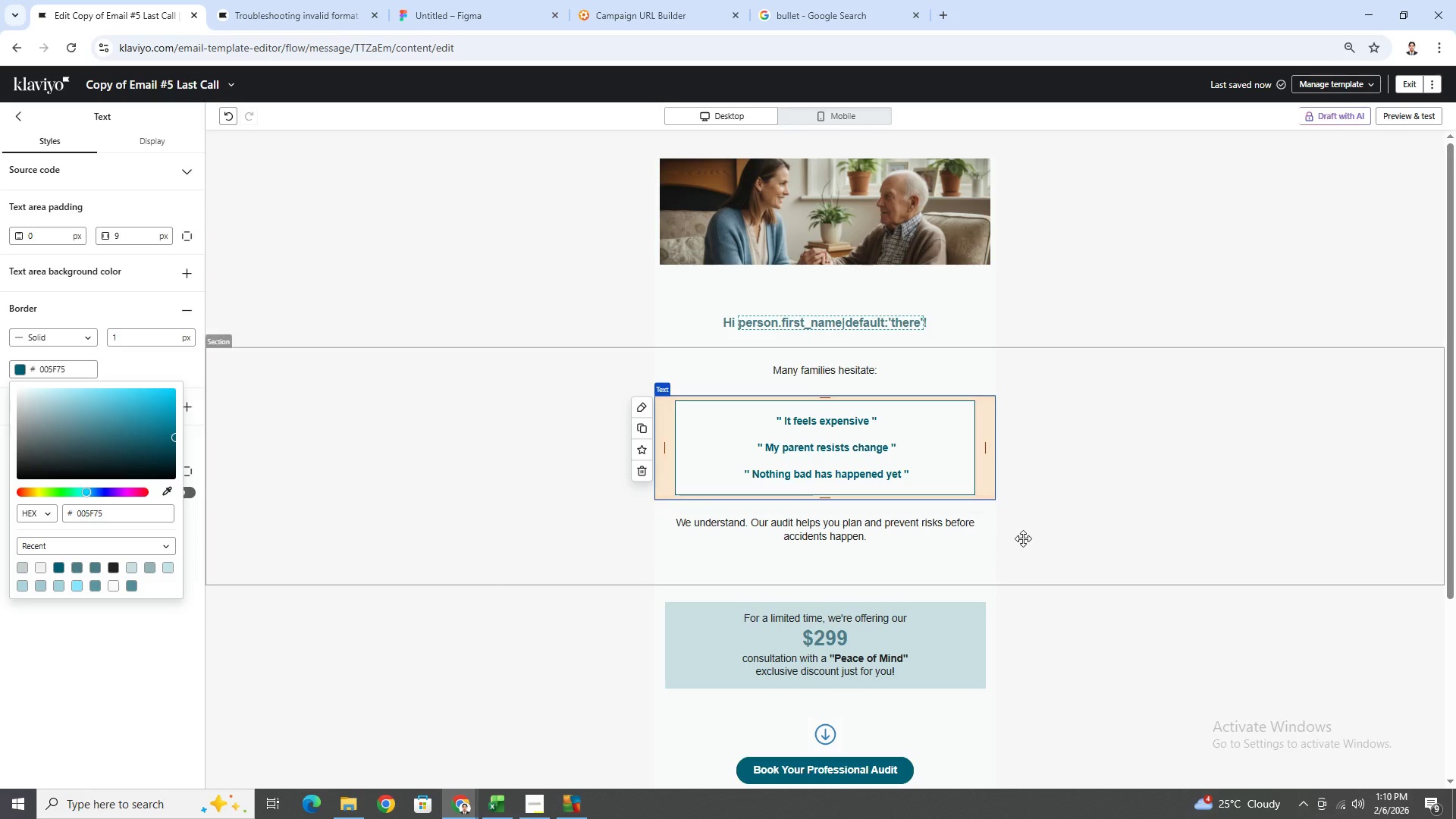 
left_click([1043, 537])
 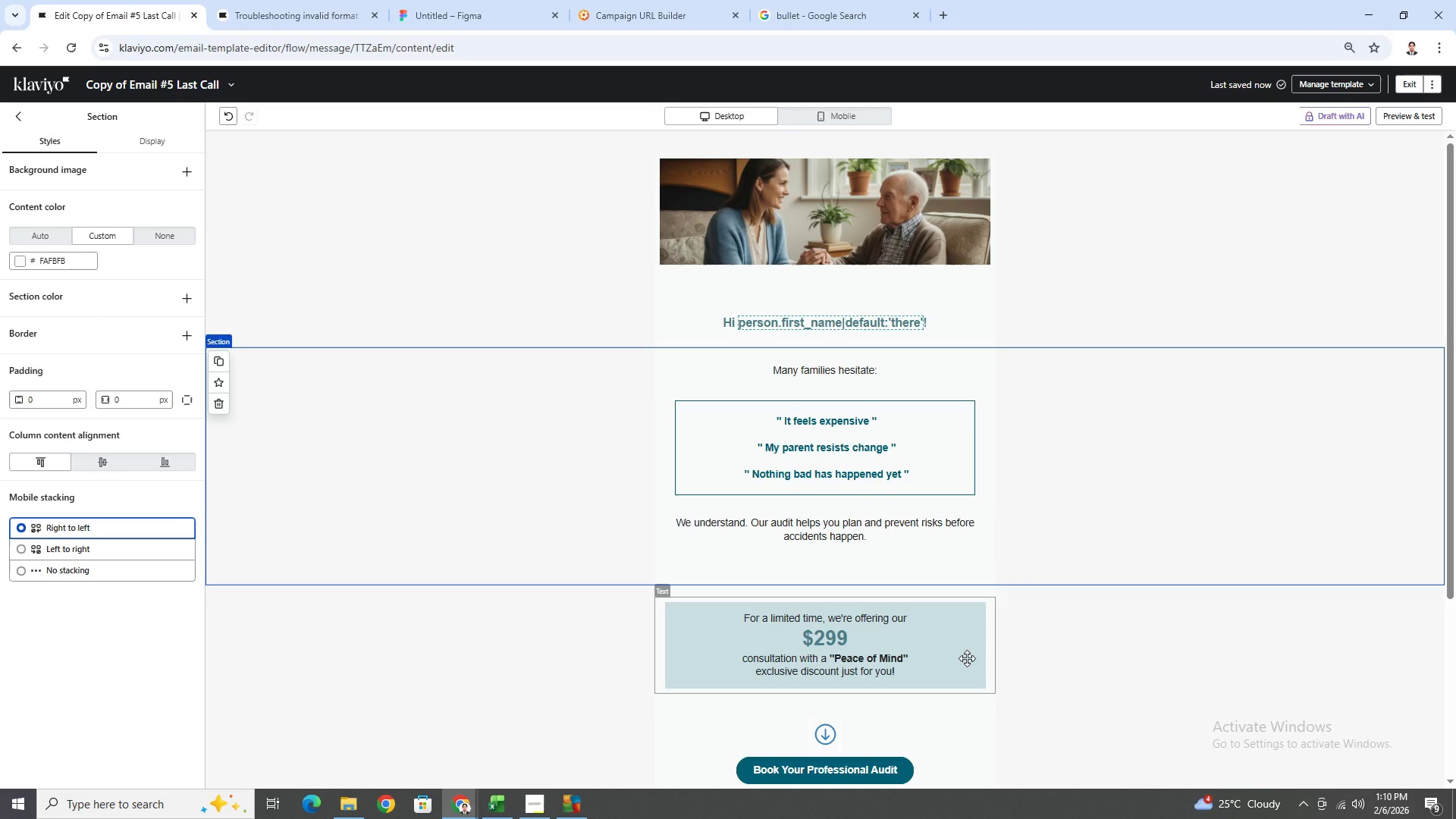 
left_click([521, 642])
 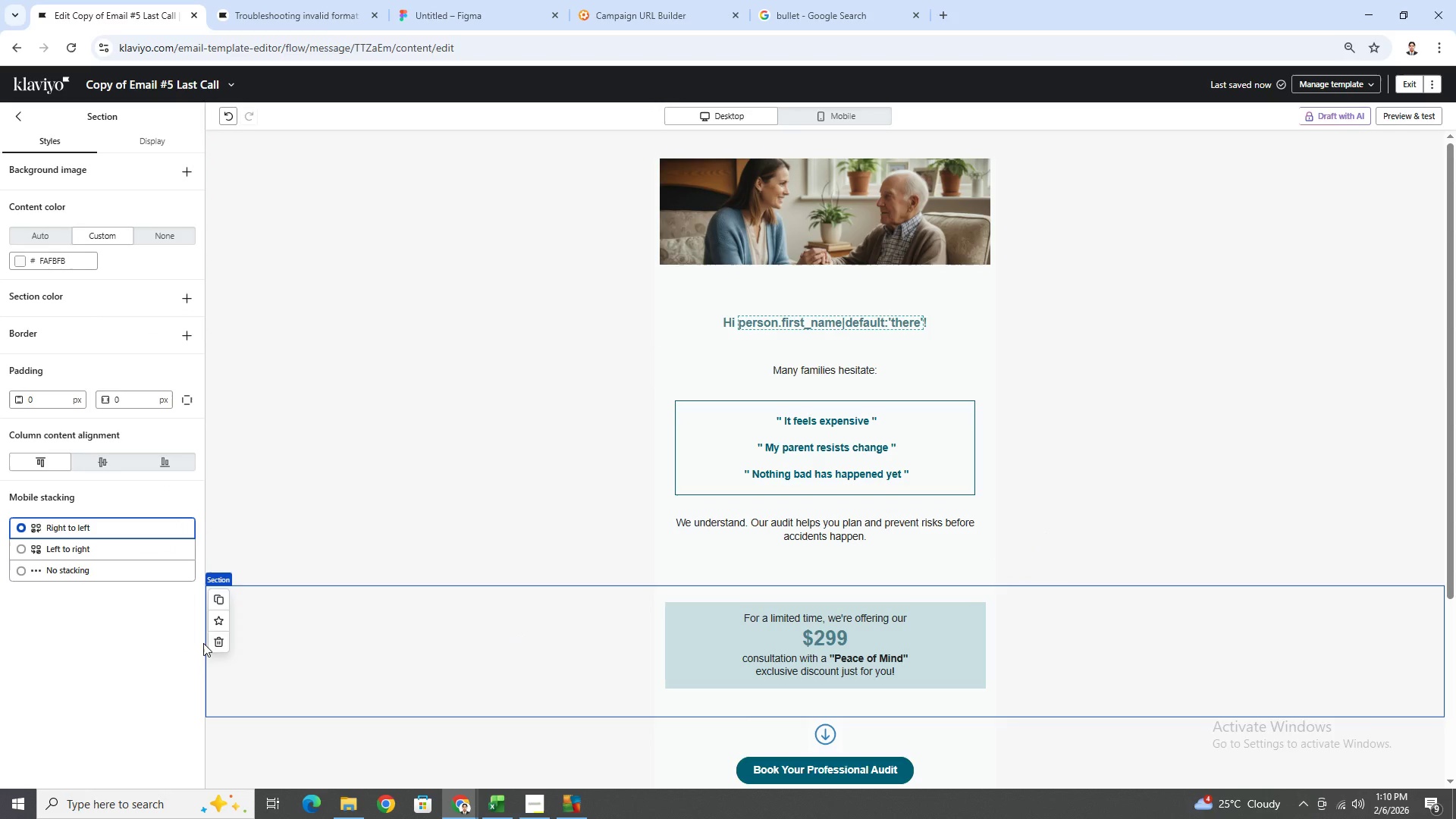 
left_click([212, 644])
 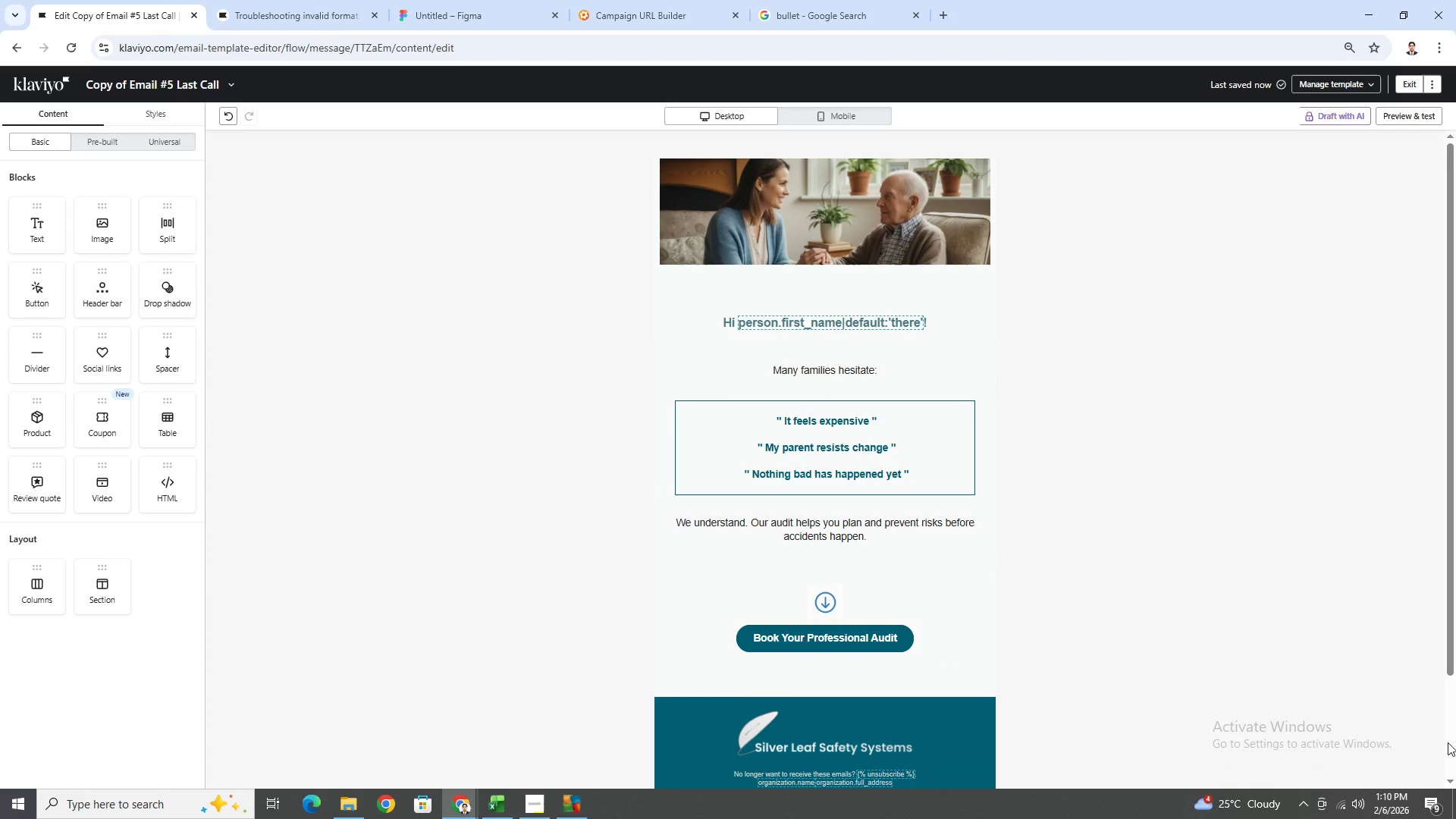 
wait(7.11)
 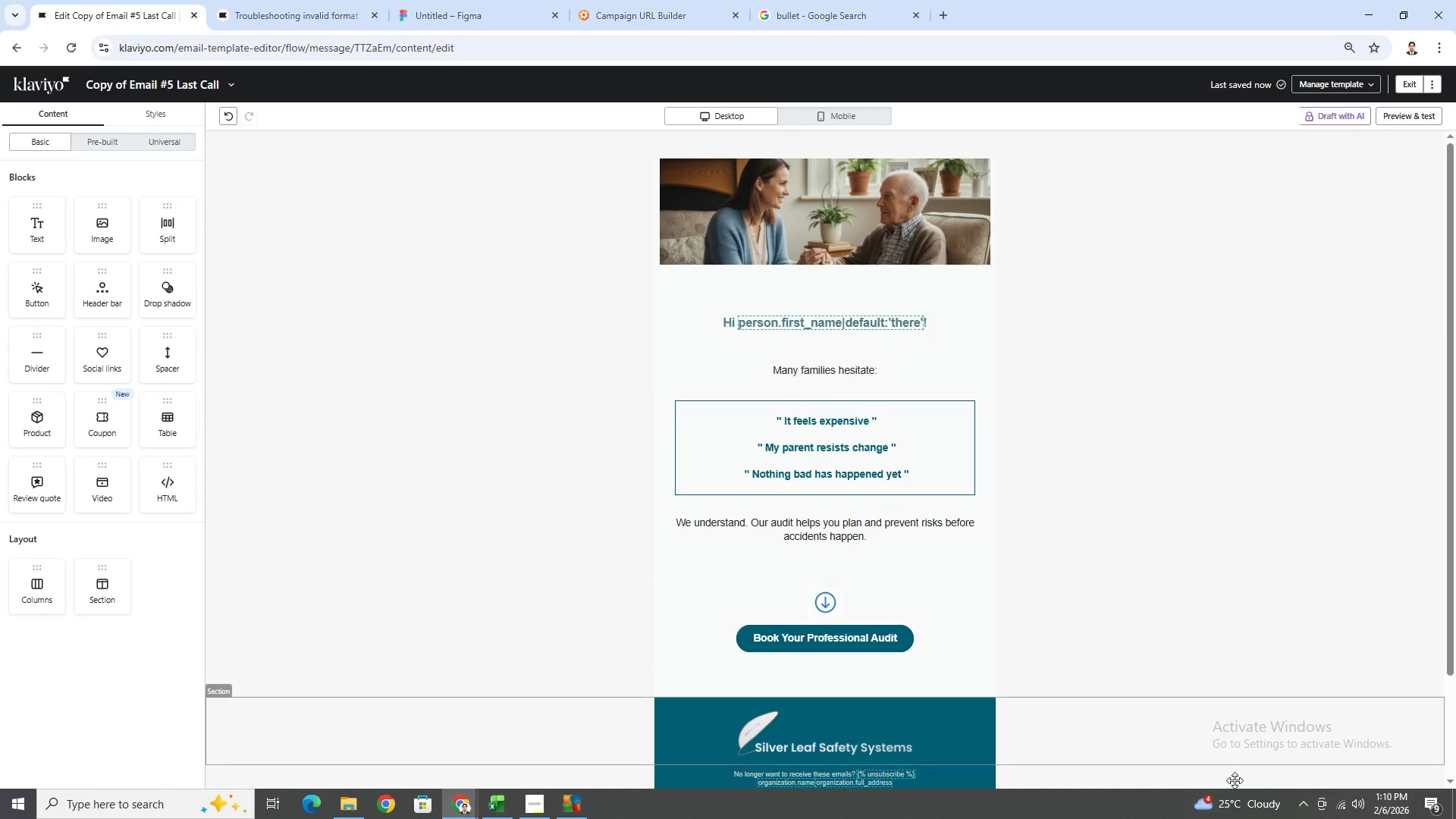 
left_click([1407, 115])
 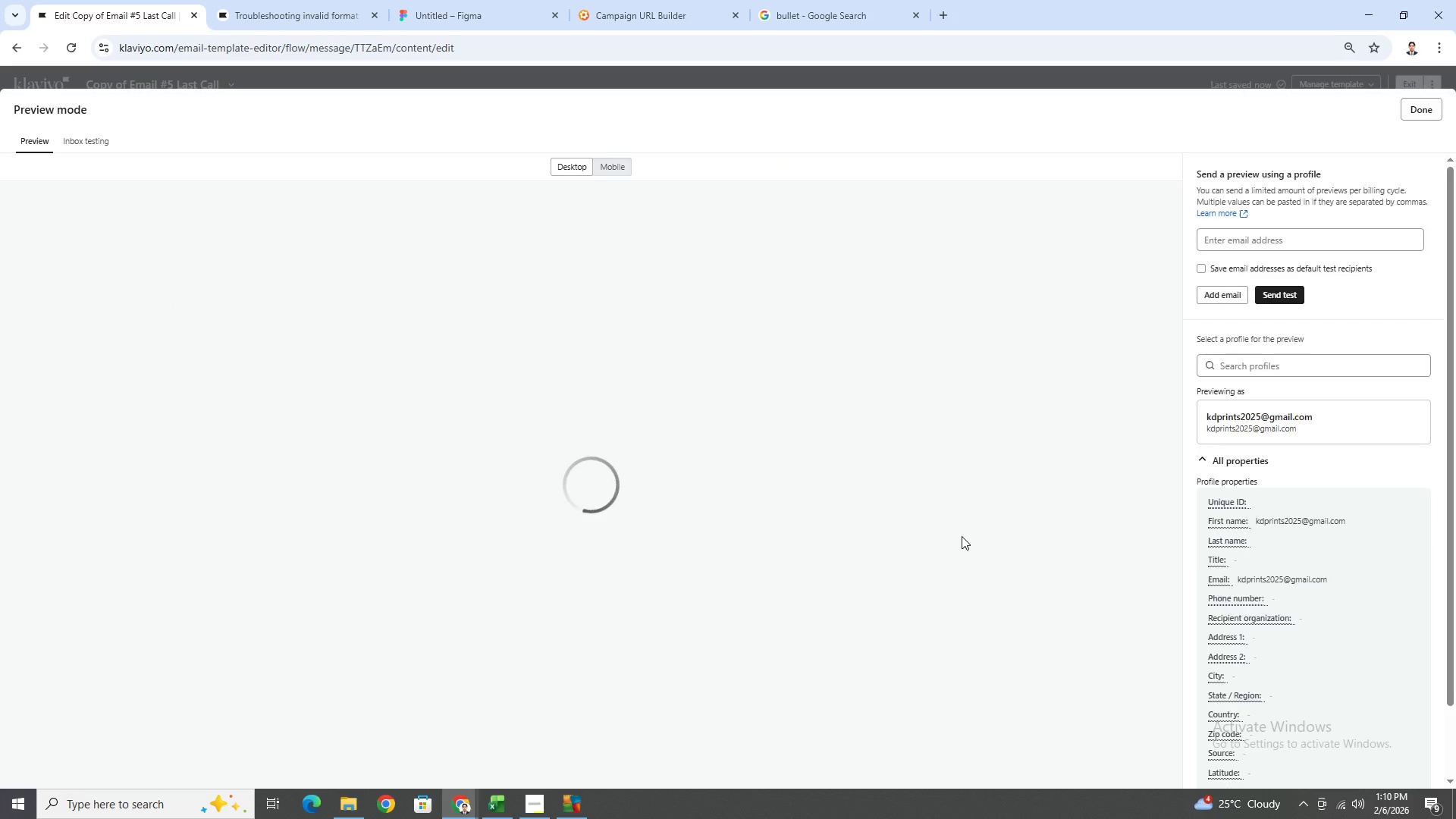 
scroll: coordinate [827, 530], scroll_direction: down, amount: 2.0
 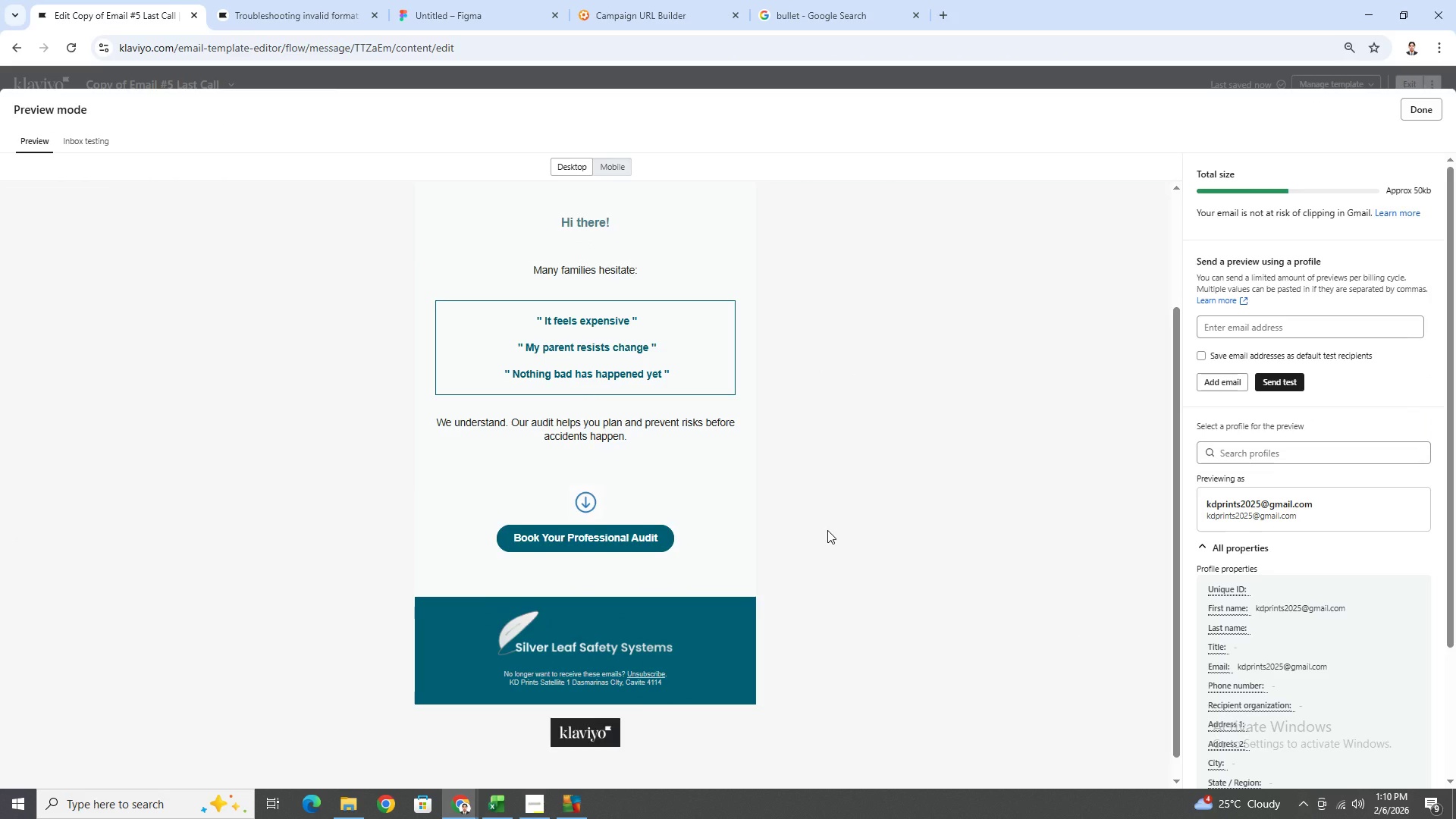 
scroll: coordinate [827, 530], scroll_direction: up, amount: 2.0
 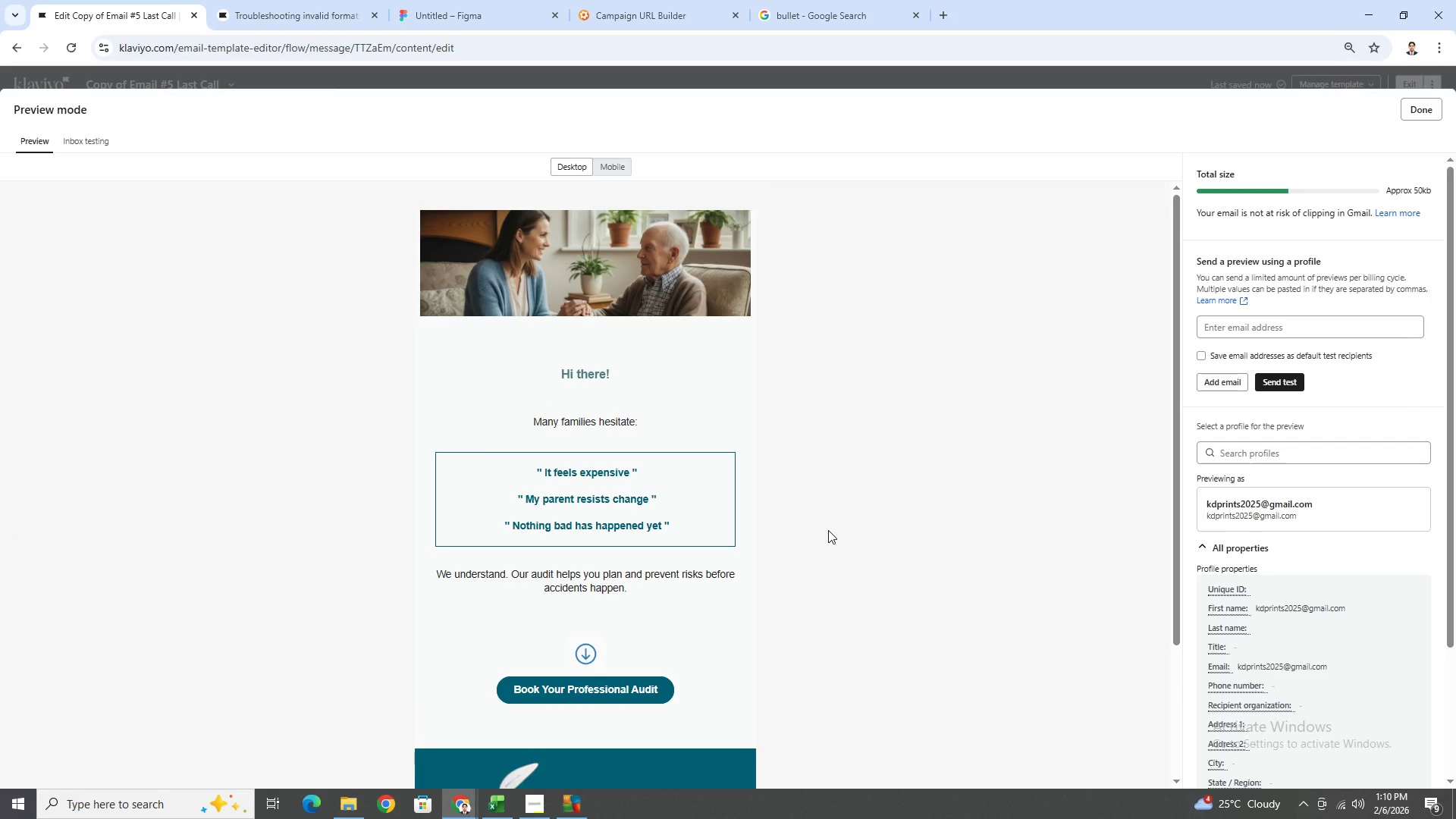 
scroll: coordinate [828, 530], scroll_direction: down, amount: 3.0
 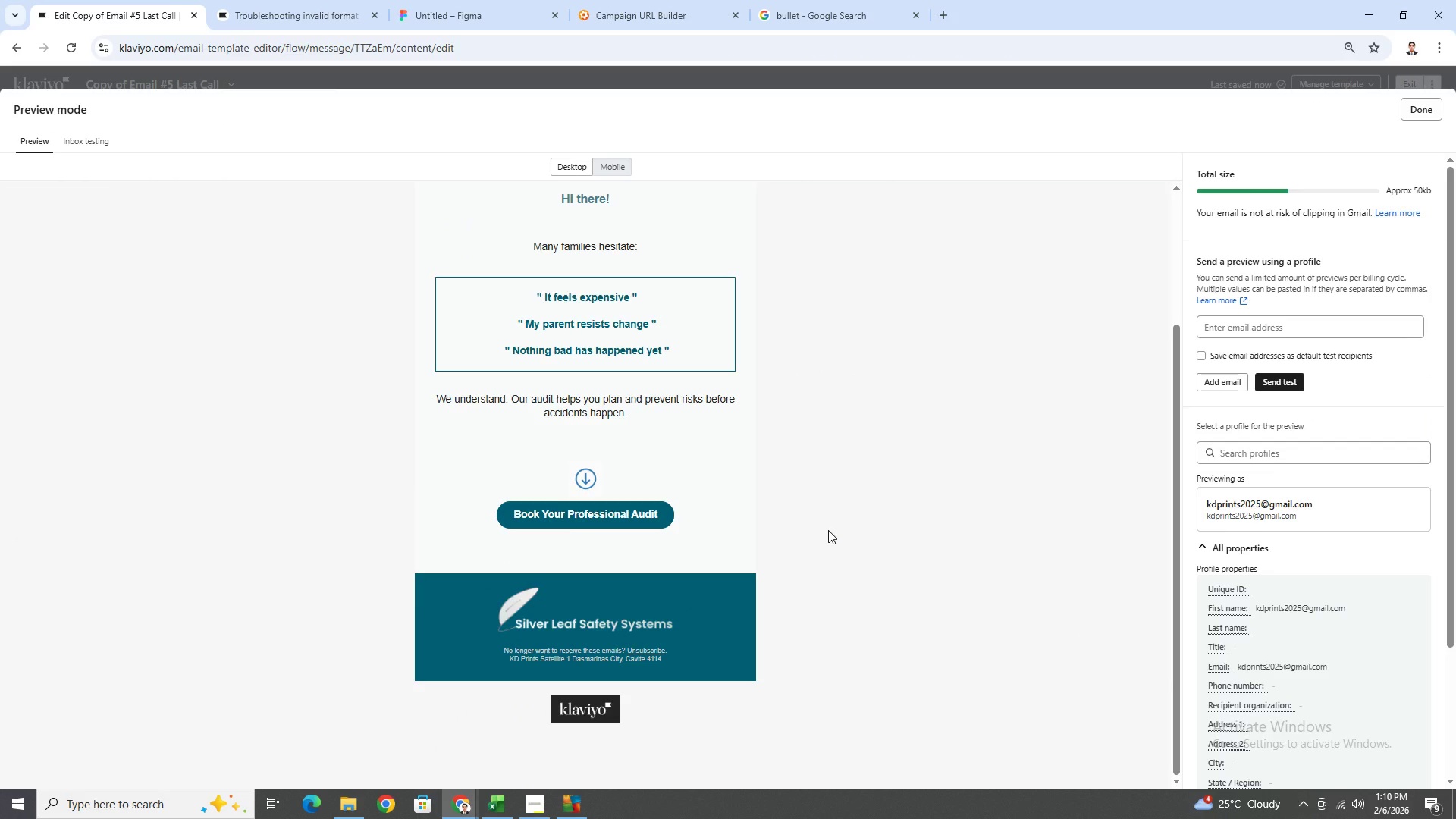 
scroll: coordinate [828, 530], scroll_direction: up, amount: 1.0
 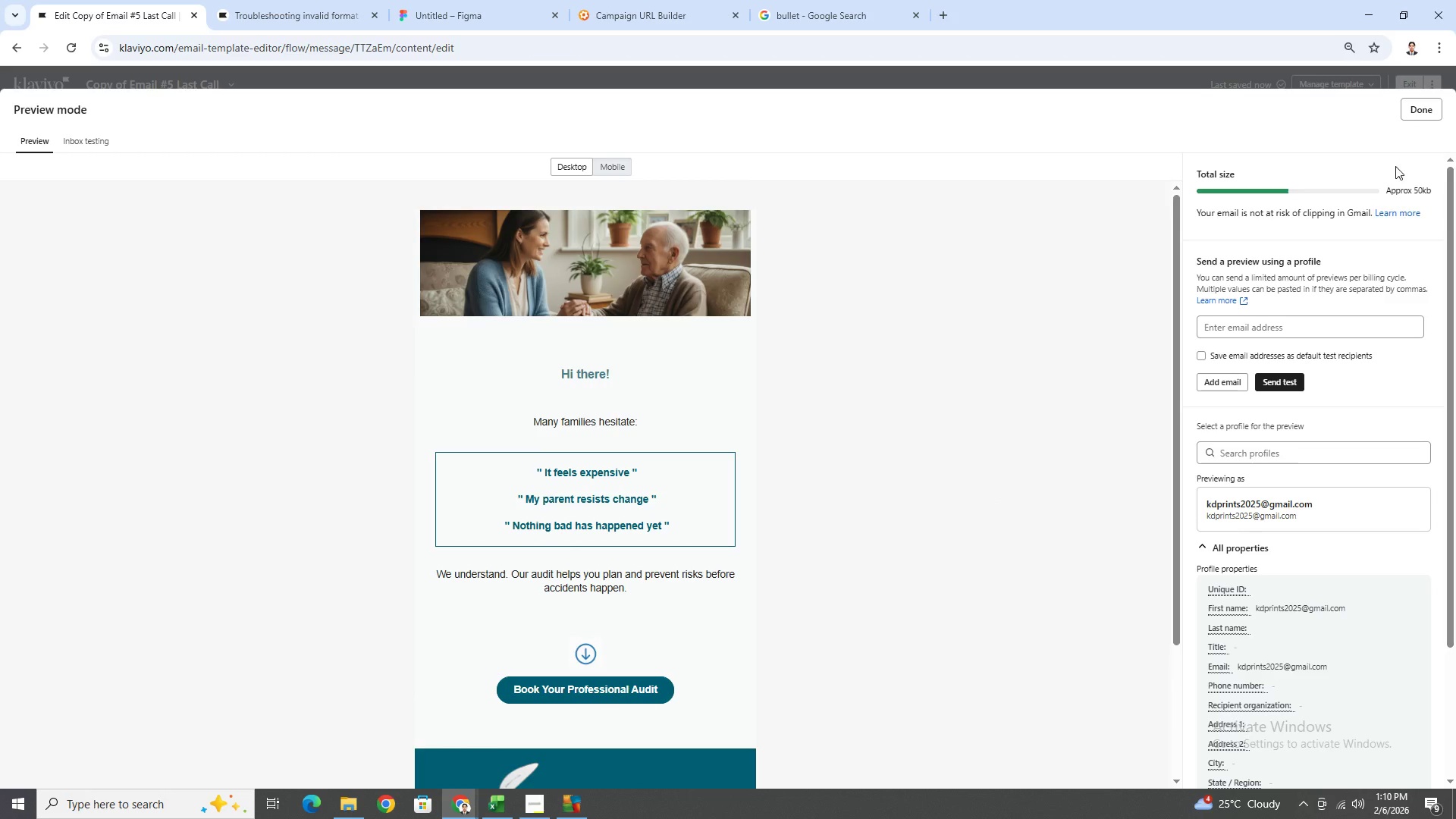 
left_click([1420, 109])
 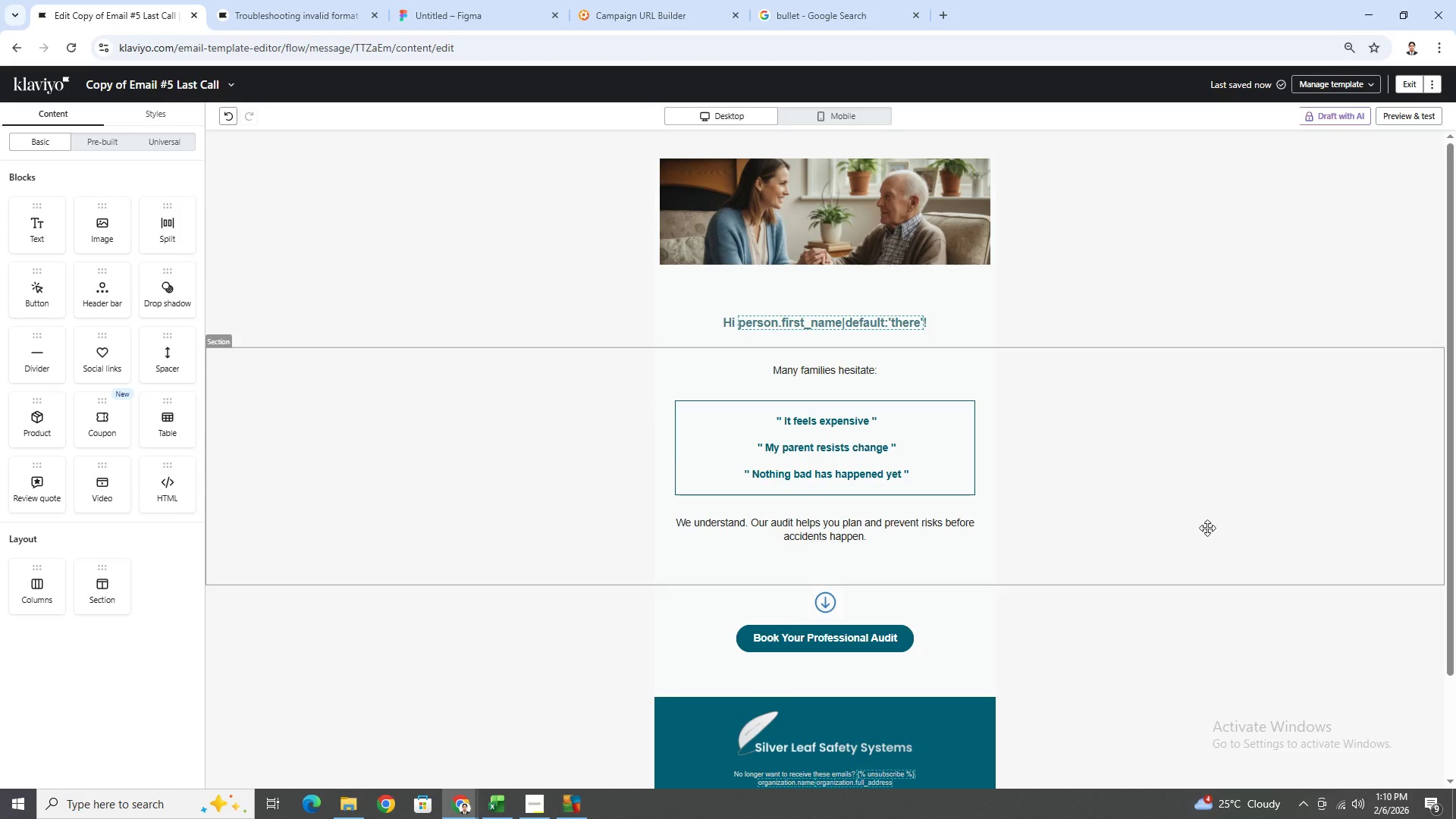 
scroll: coordinate [1229, 541], scroll_direction: none, amount: 0.0
 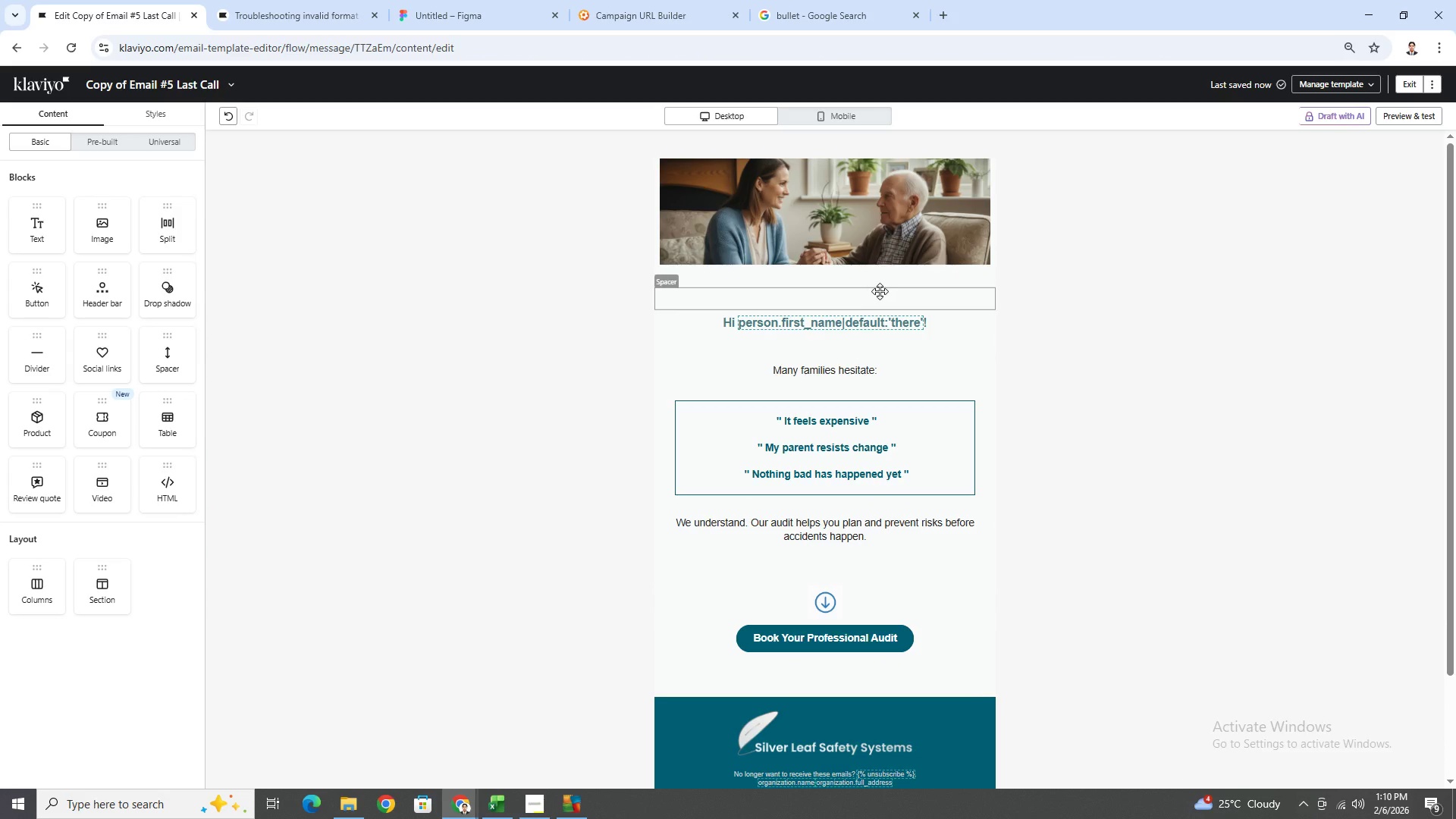 
left_click([880, 290])
 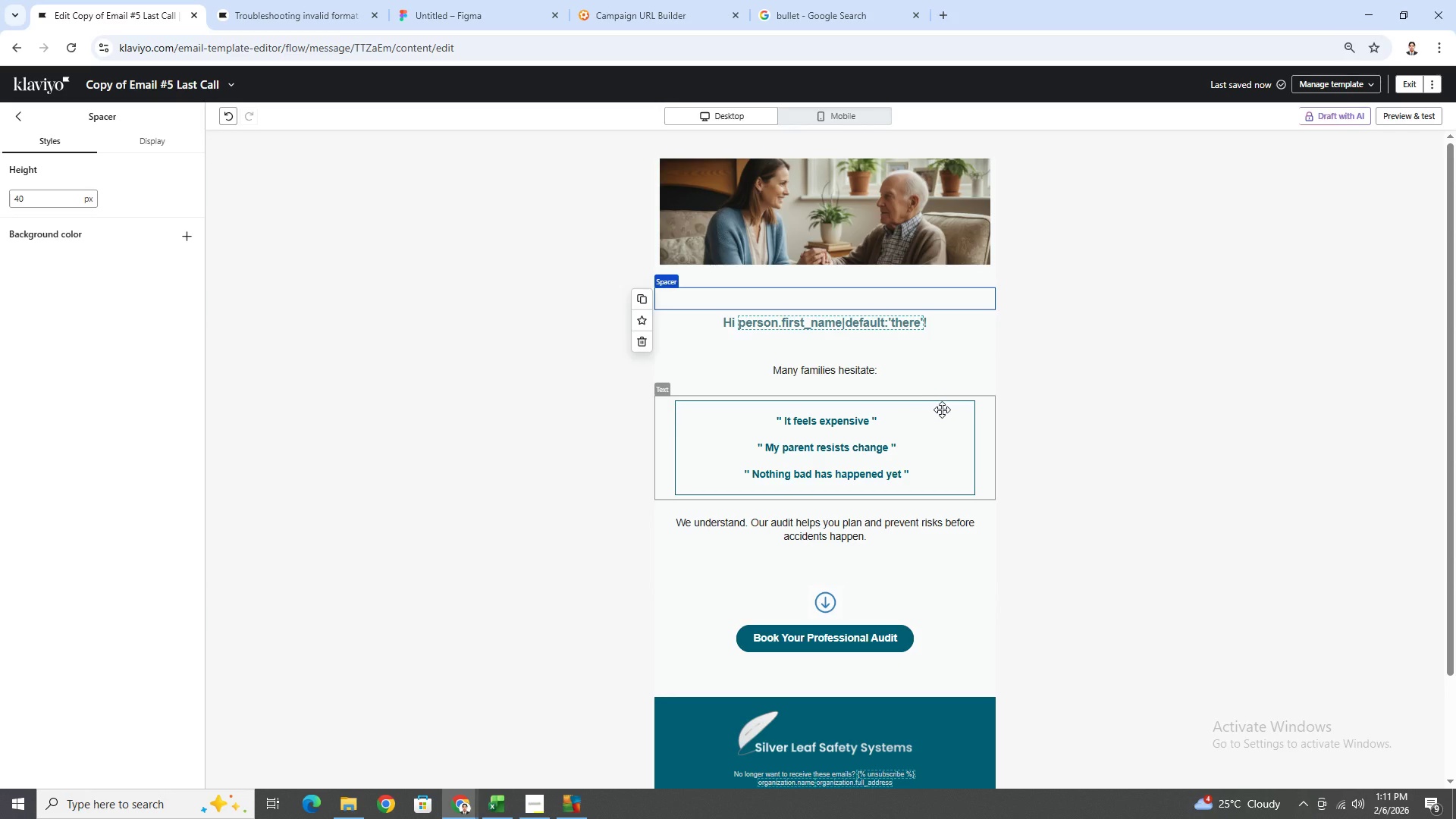 
wait(16.33)
 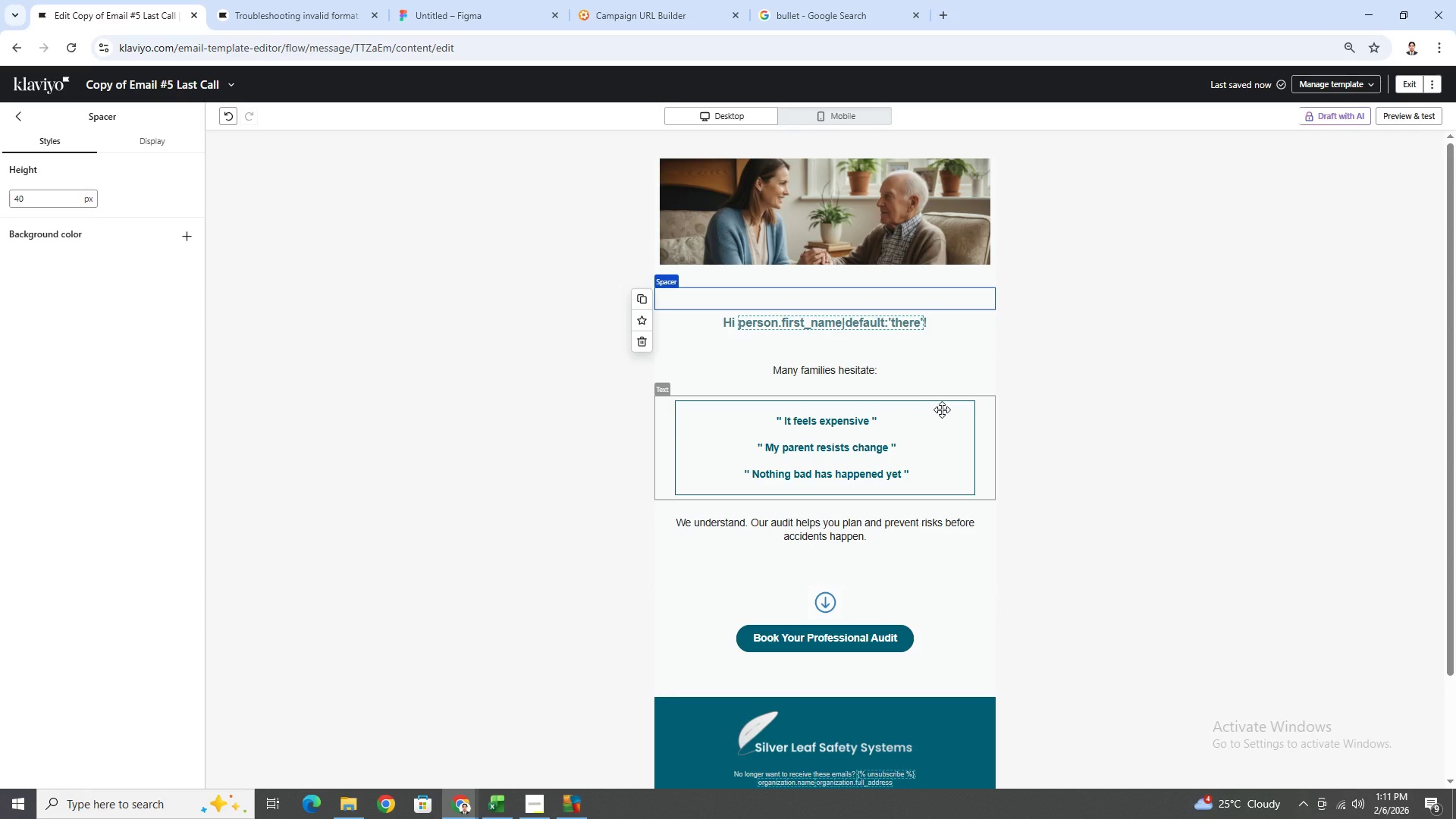 
left_click([929, 631])
 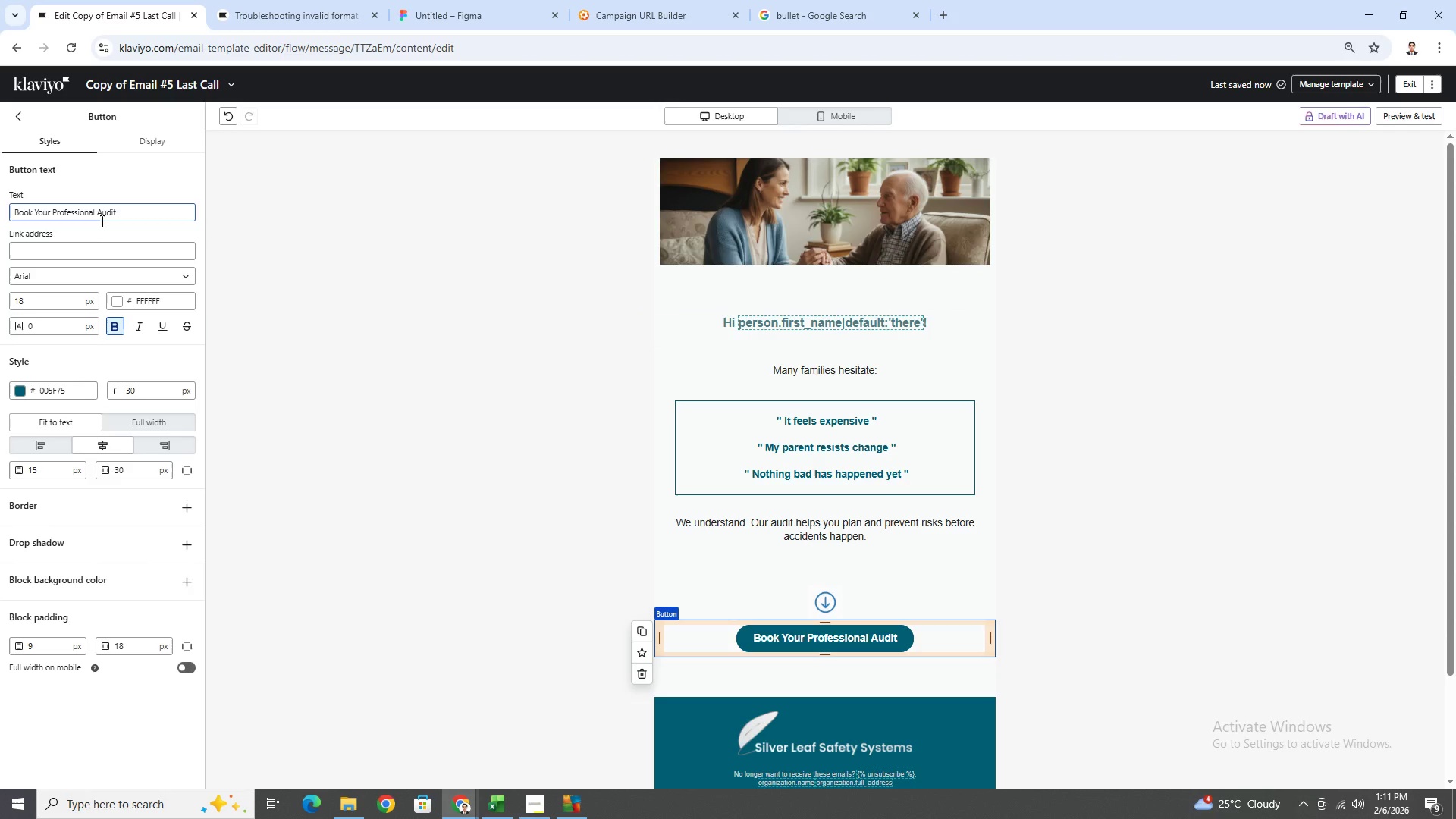 
double_click([104, 218])
 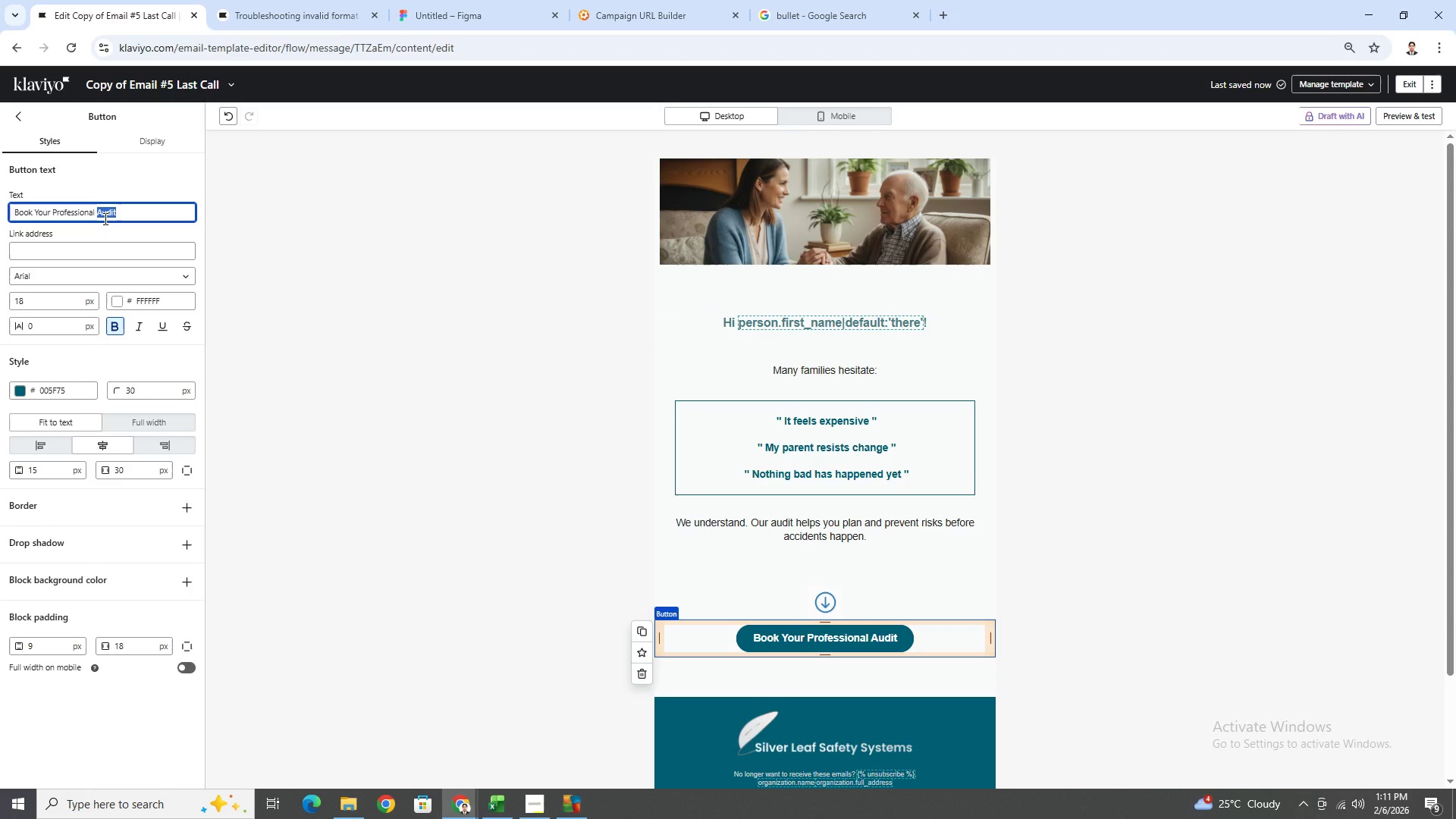 
triple_click([104, 218])
 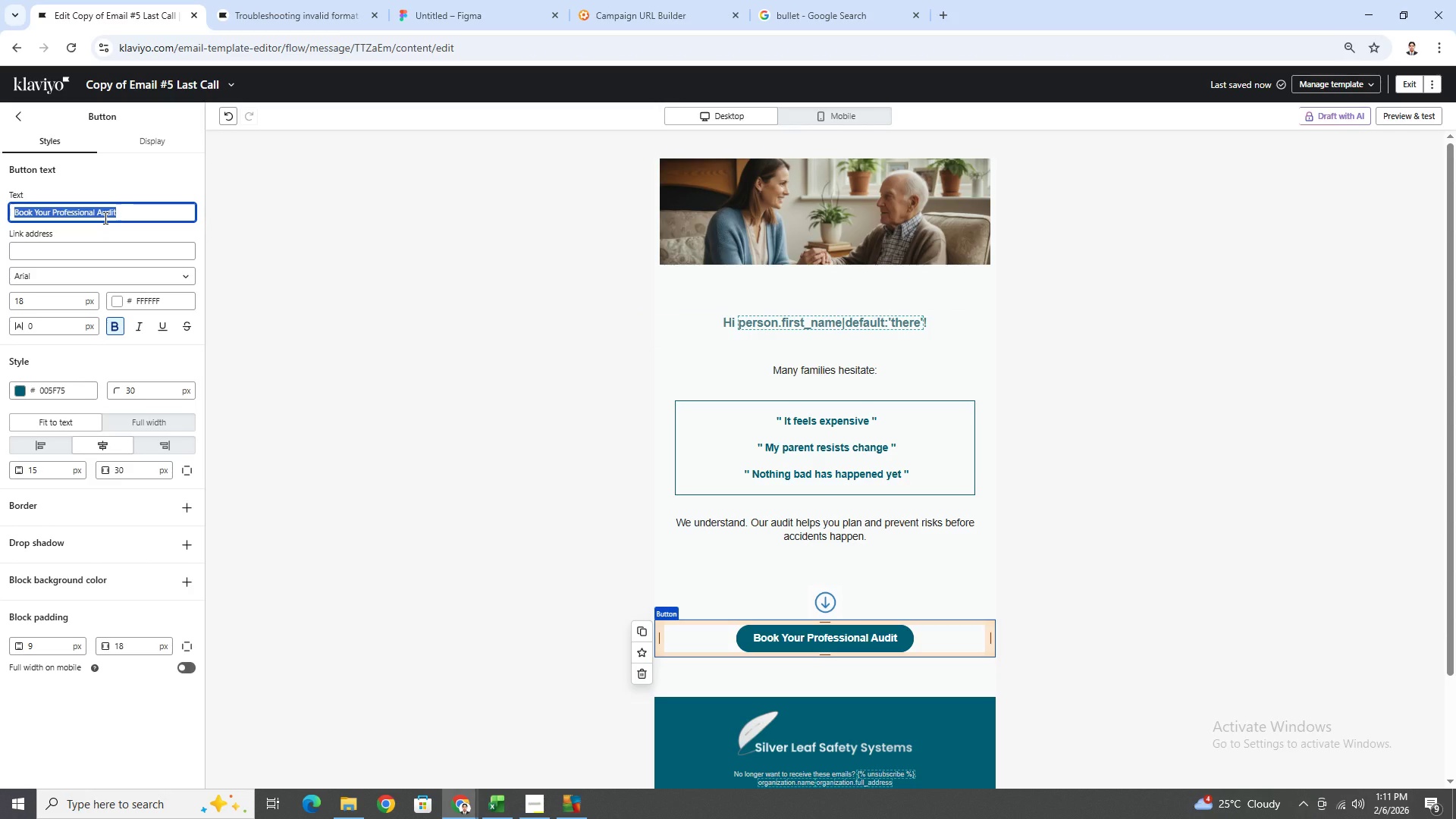 
type(Schedule a Consultation Today)
 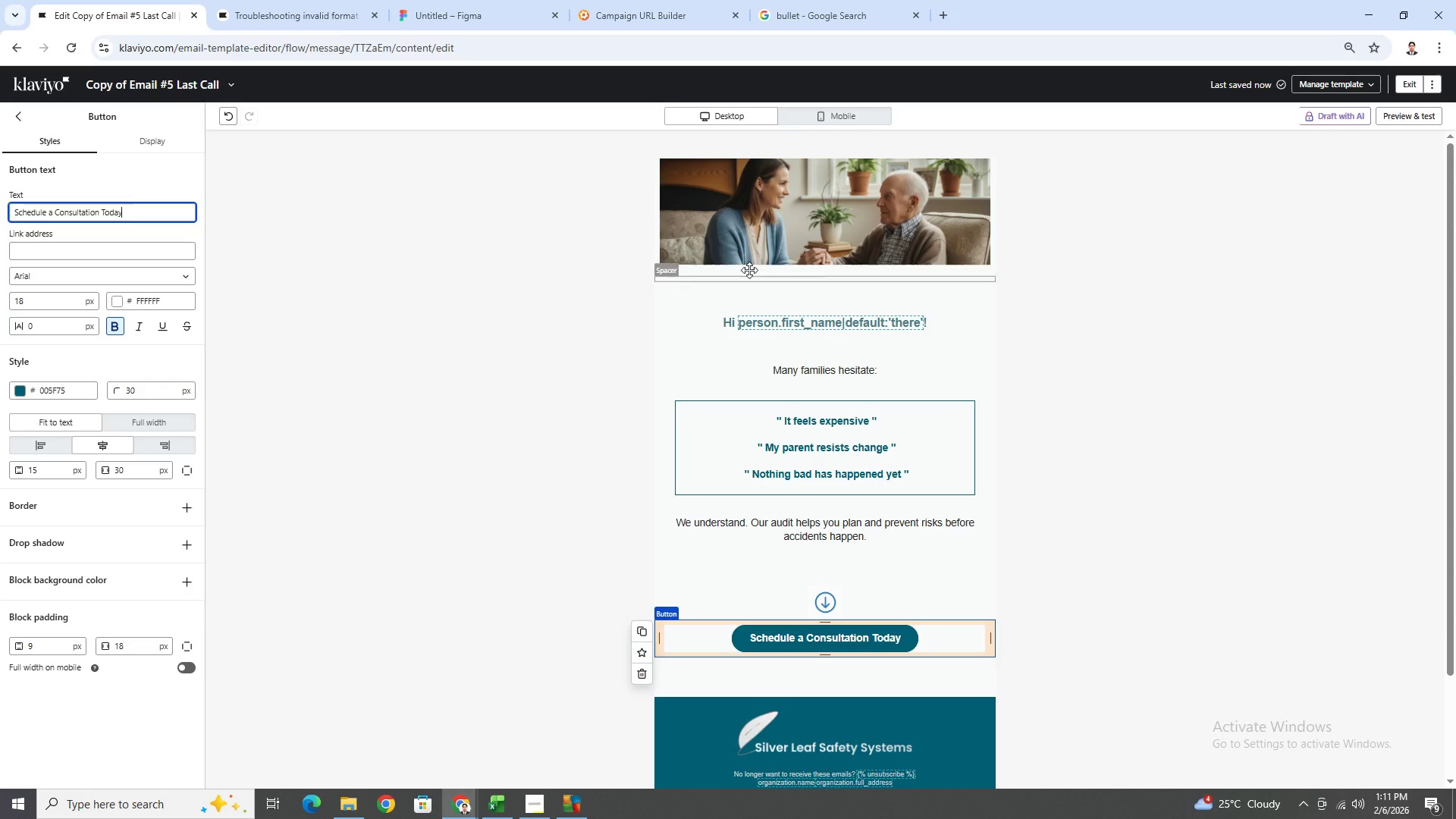 
left_click([1404, 512])
 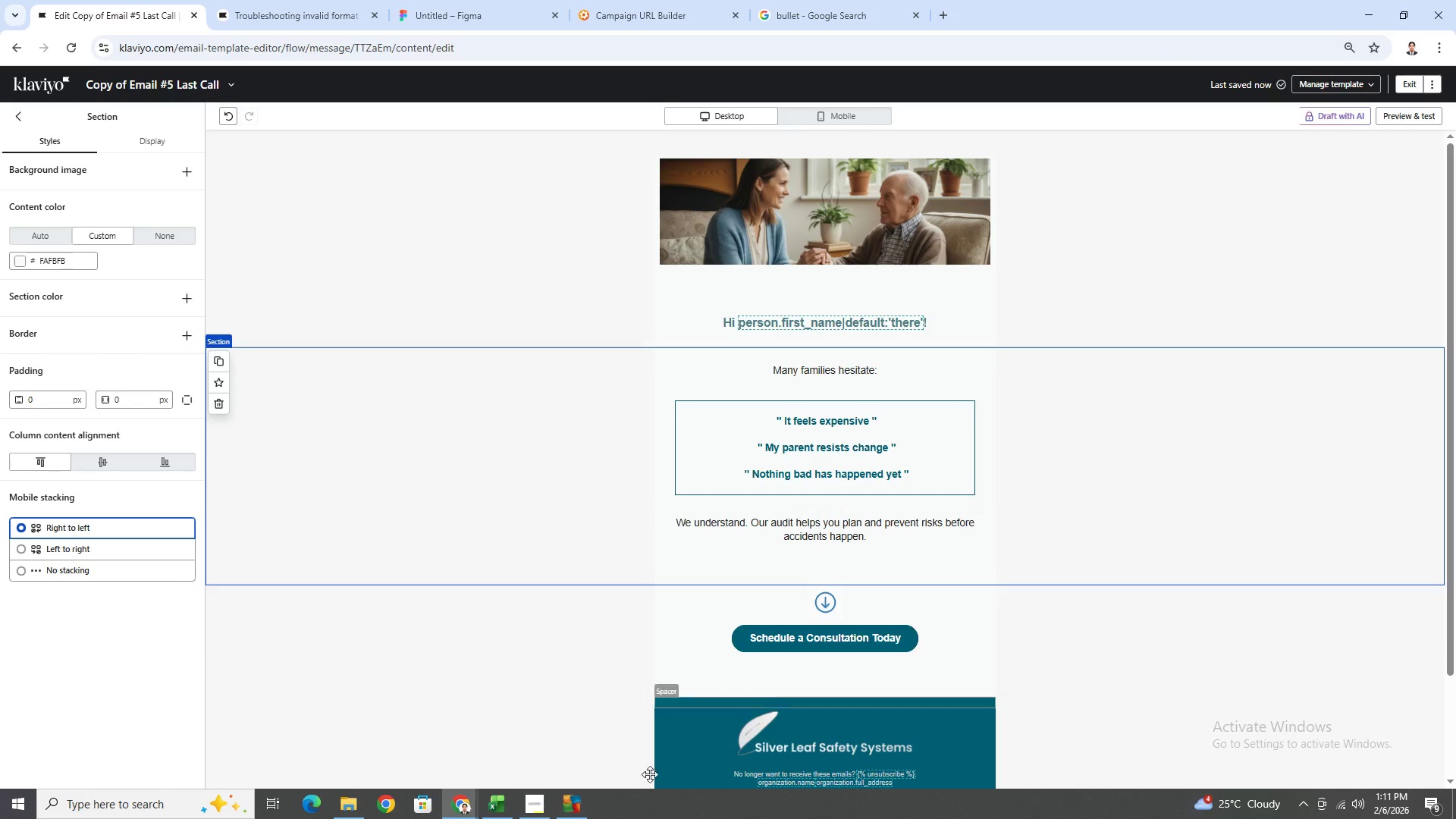 
left_click([540, 800])